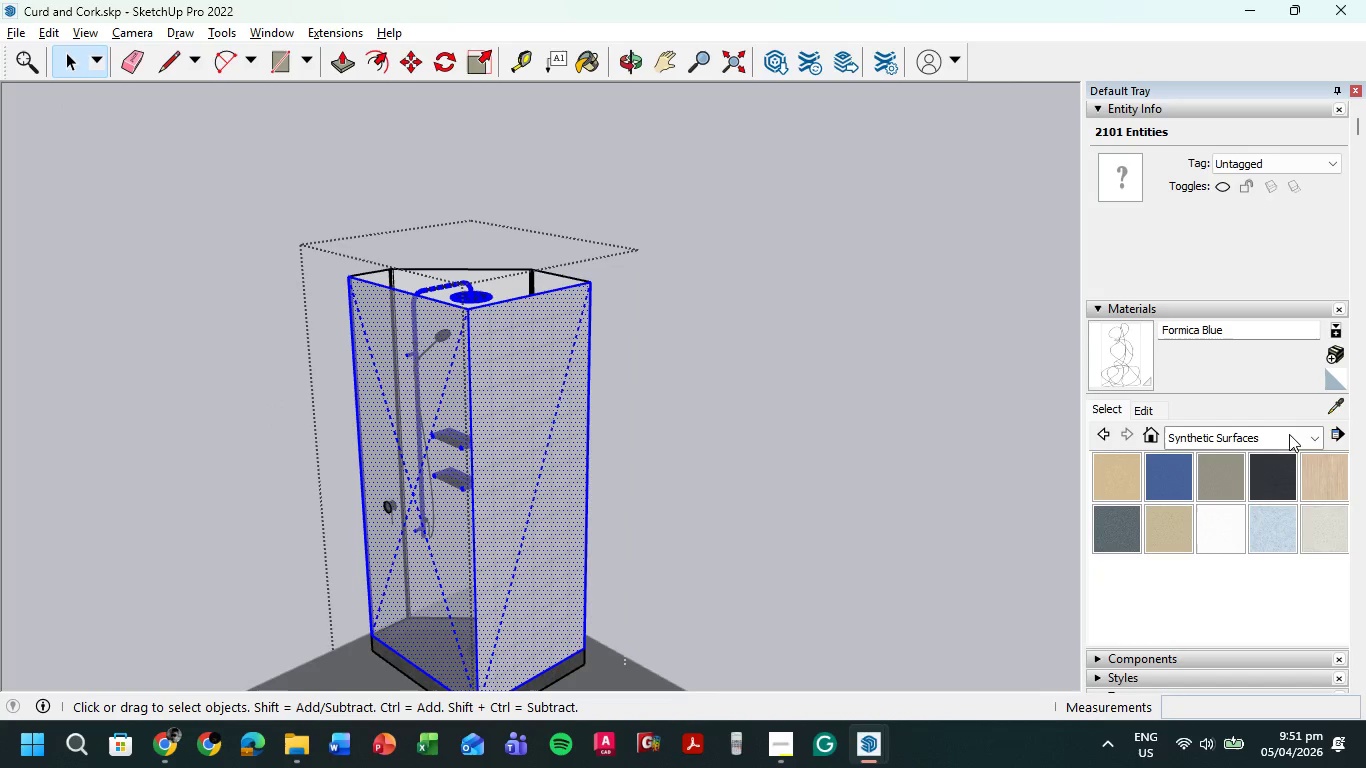 
left_click([1319, 435])
 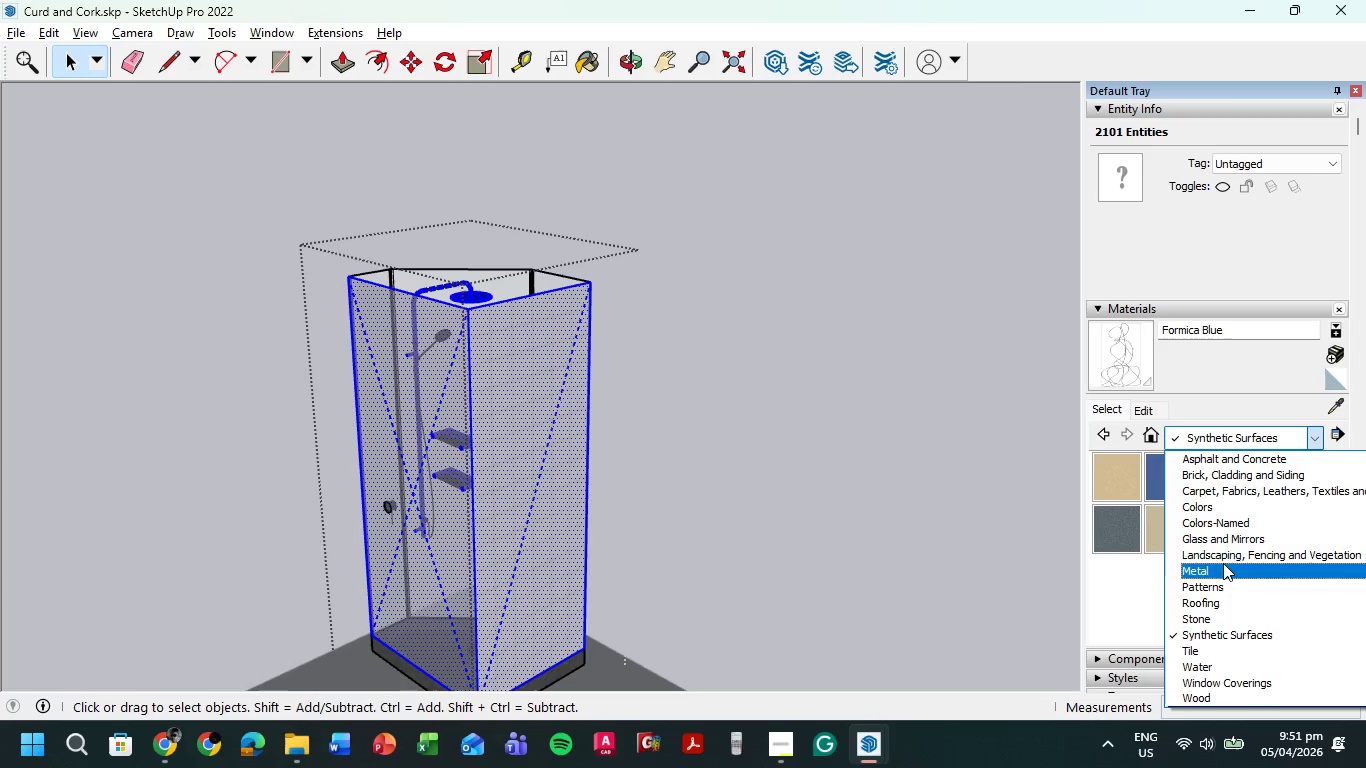 
left_click([1224, 535])
 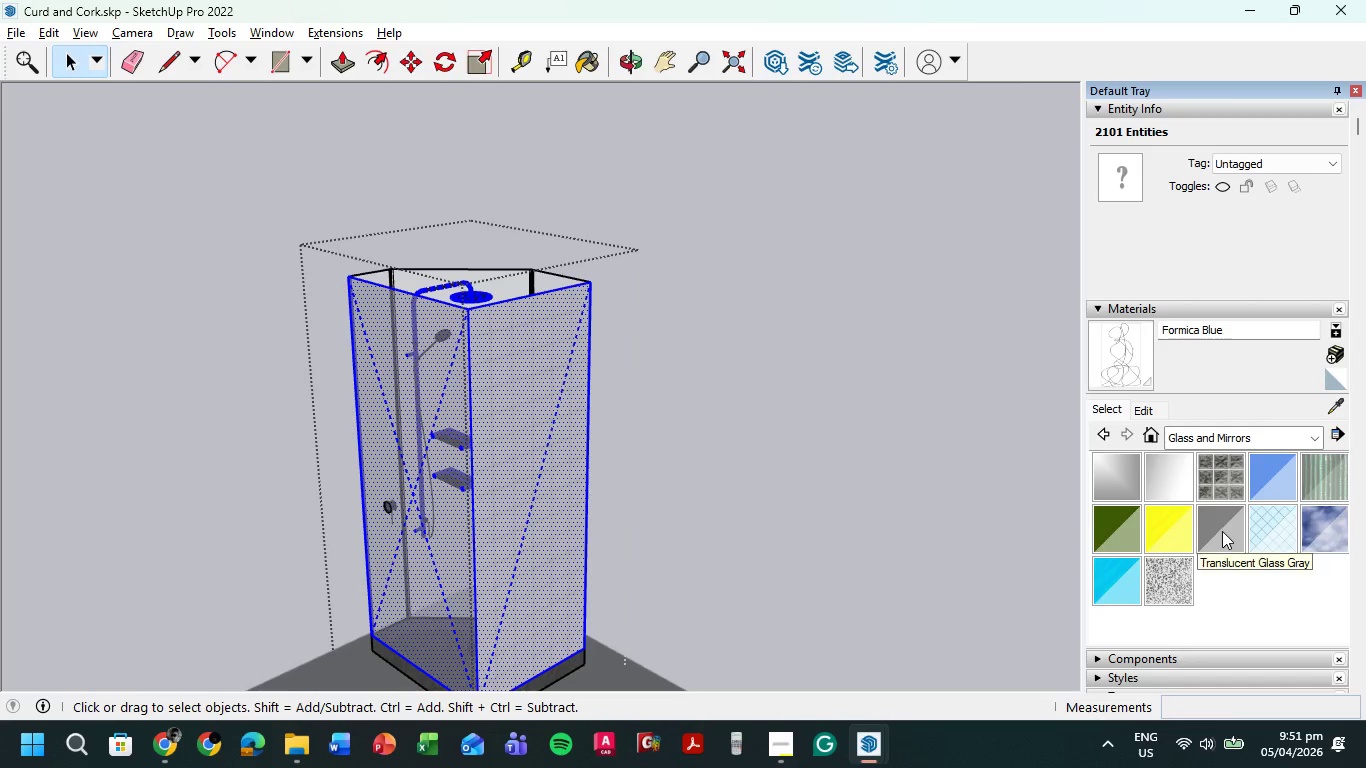 
left_click([1222, 531])
 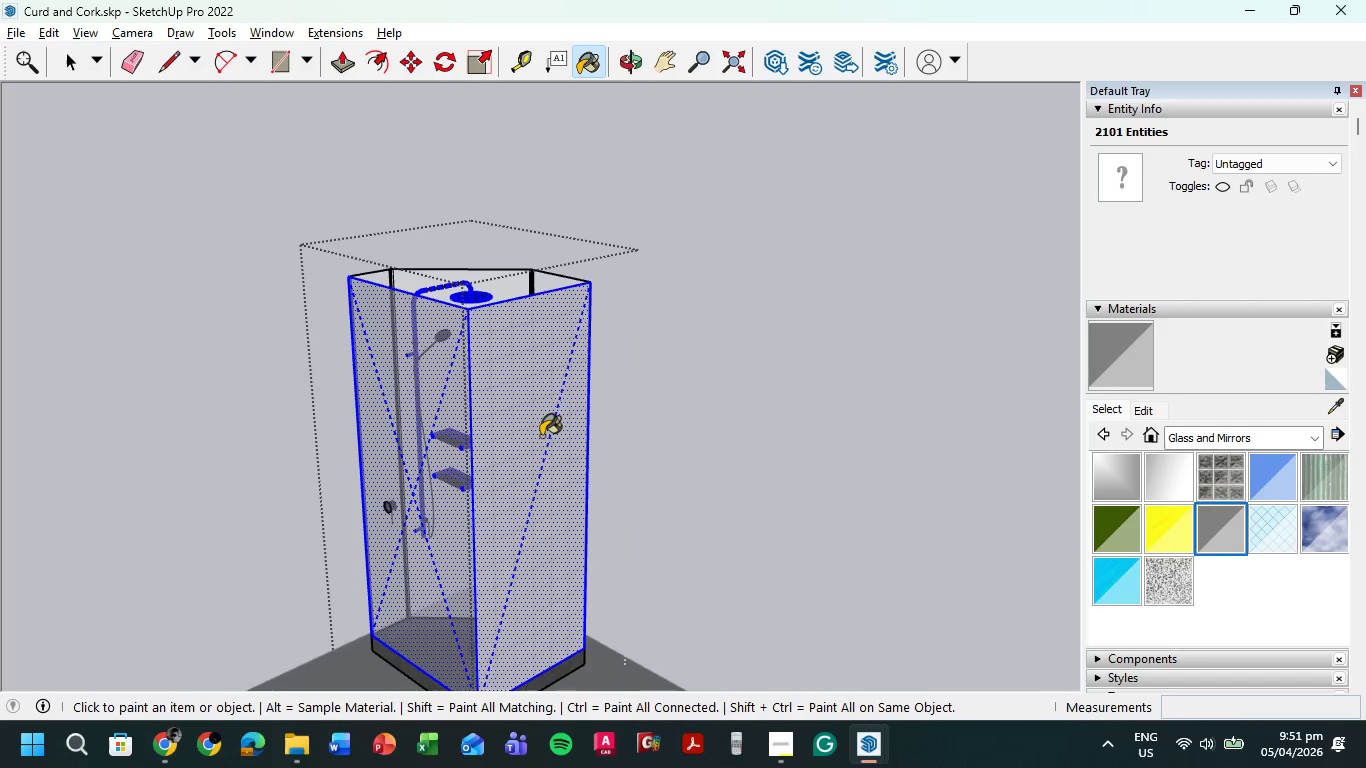 
double_click([488, 401])
 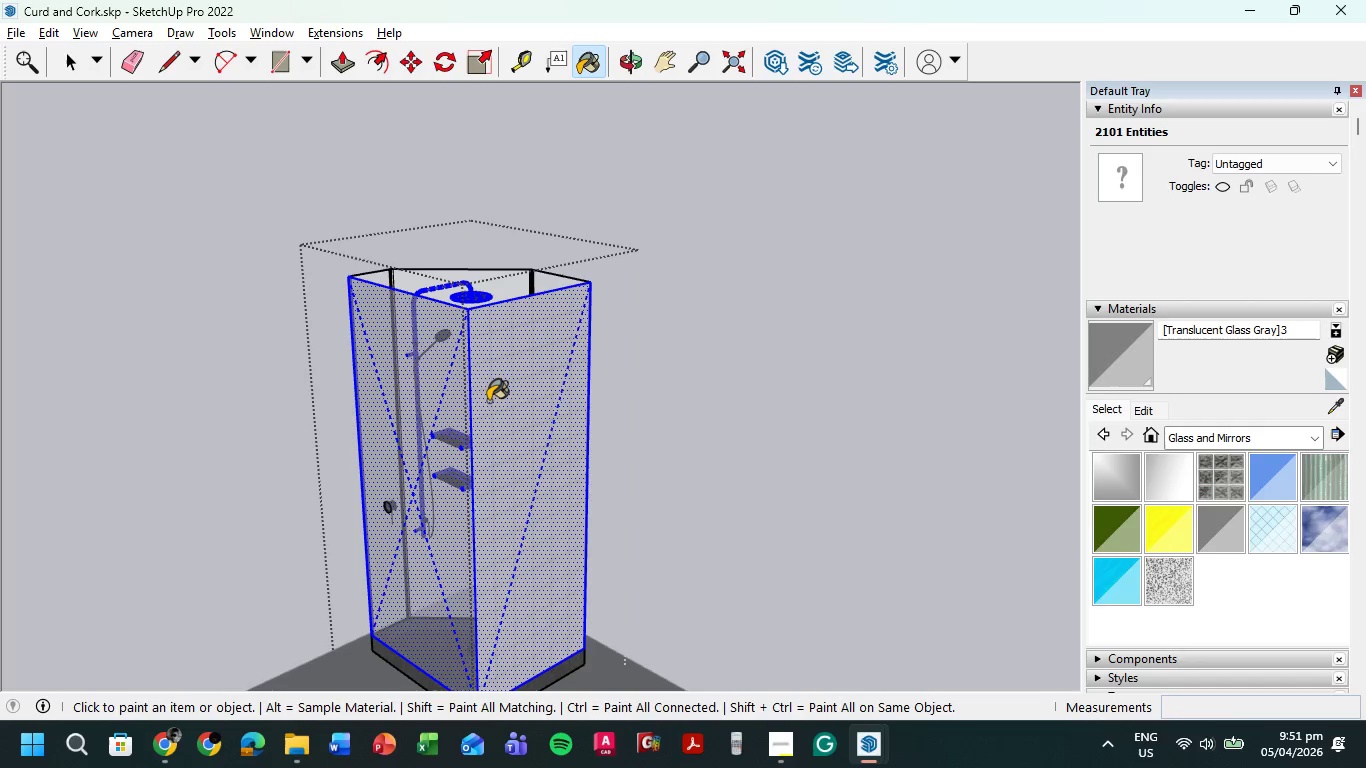 
triple_click([488, 401])
 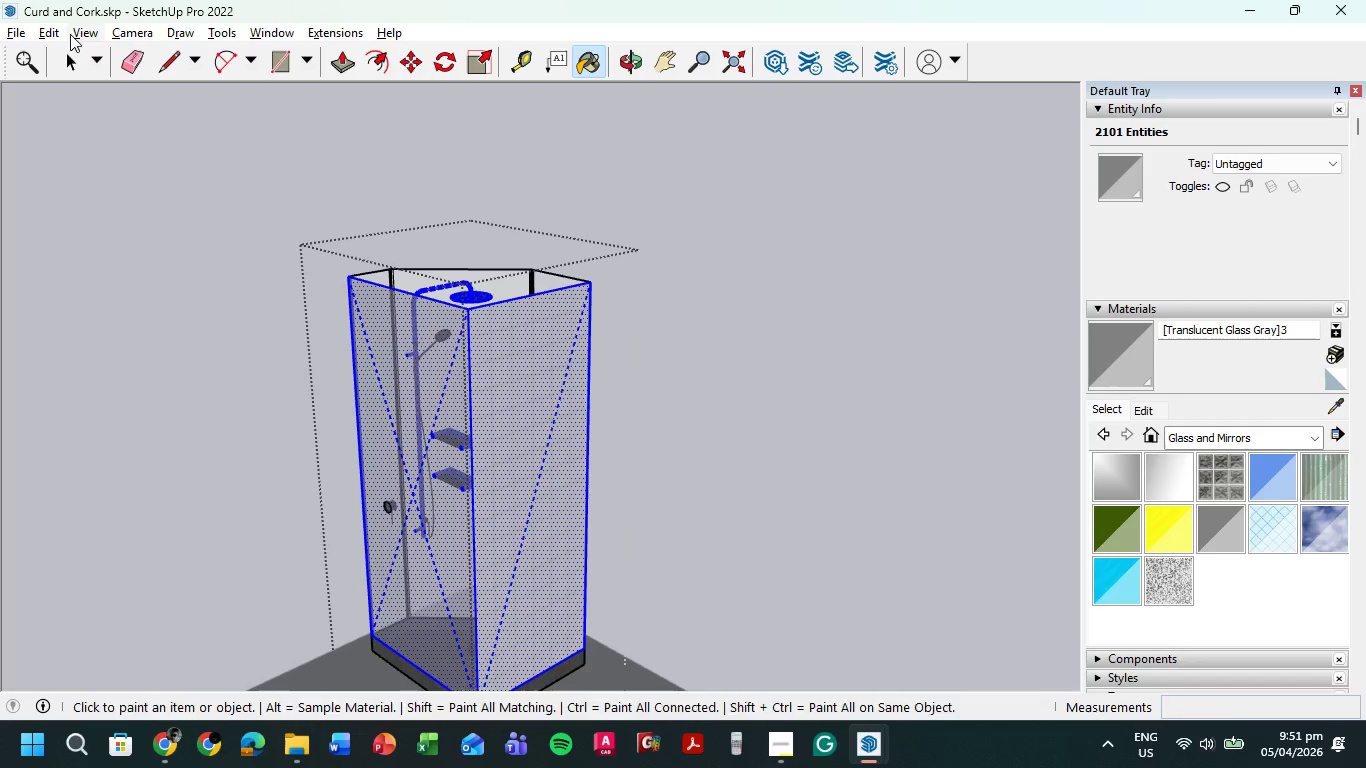 
left_click([72, 54])
 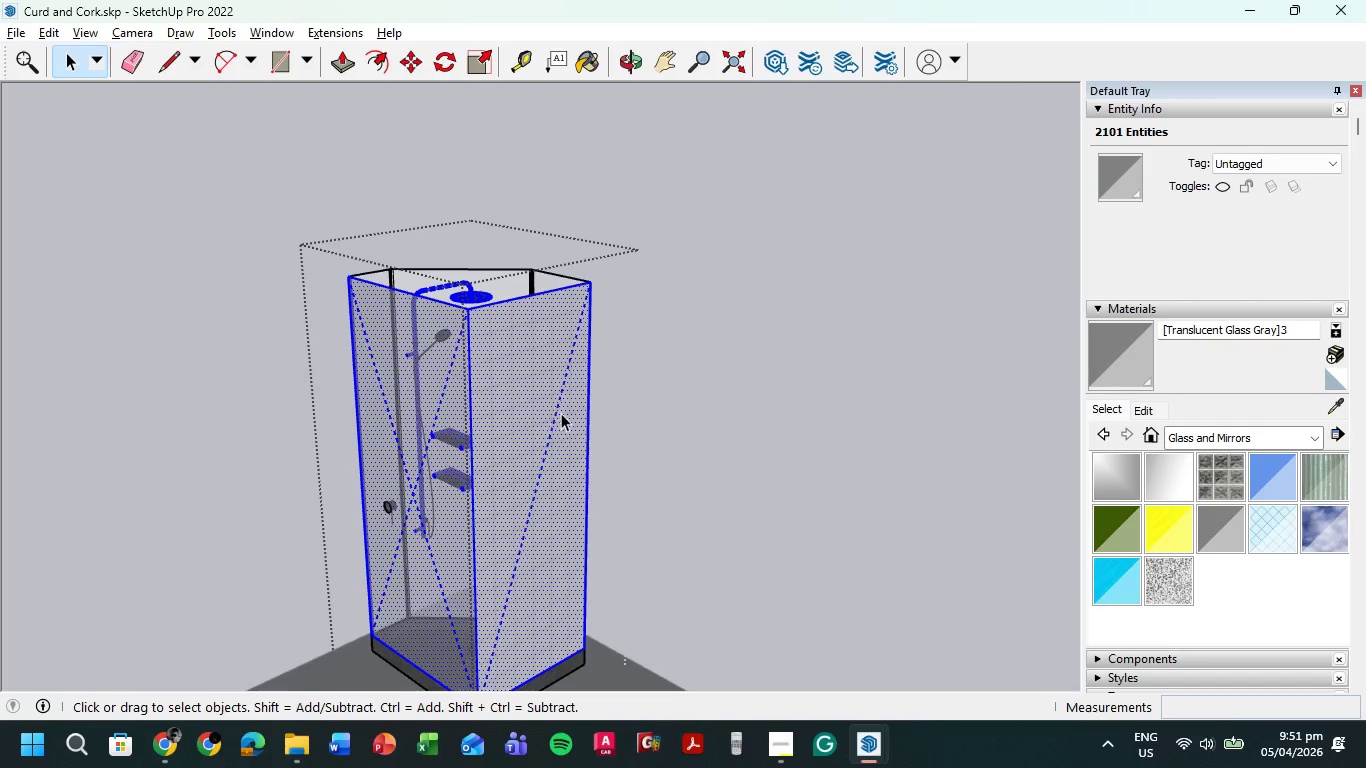 
triple_click([556, 411])
 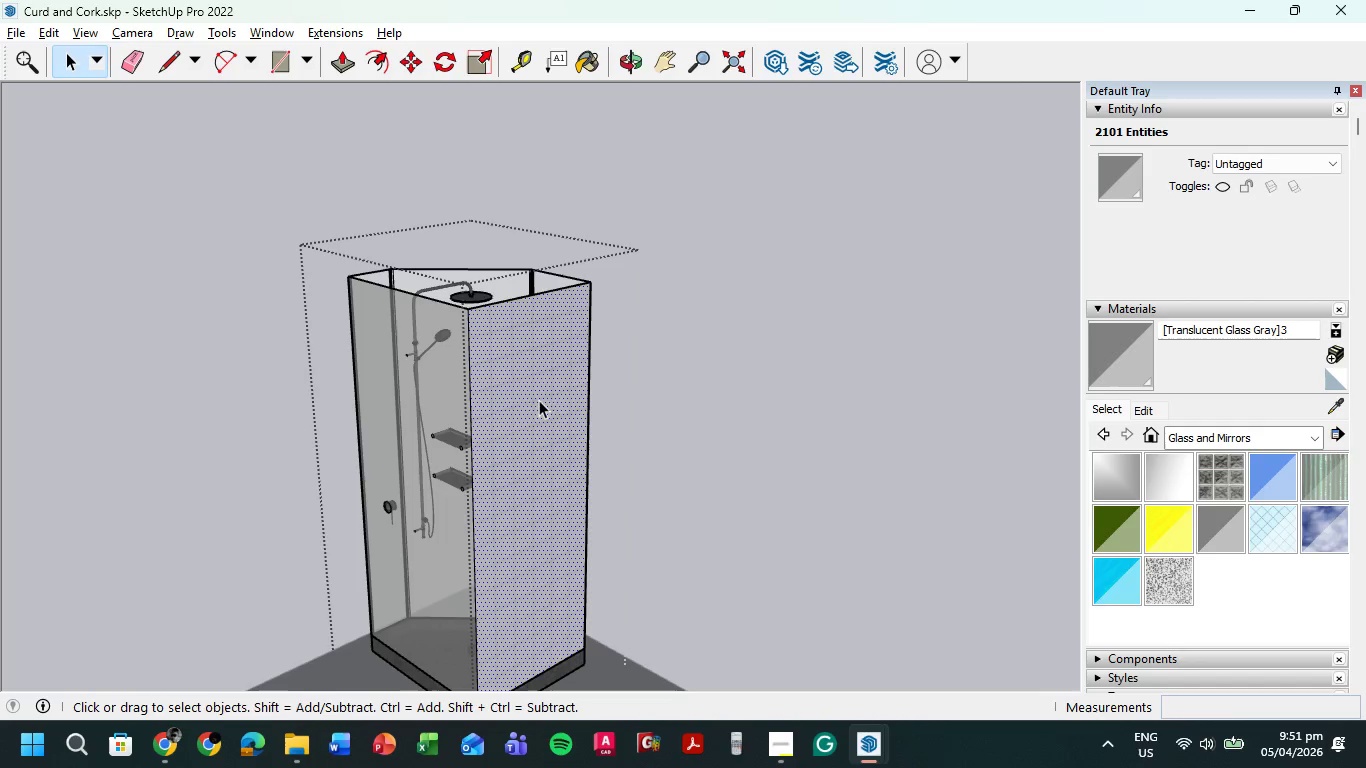 
triple_click([534, 397])
 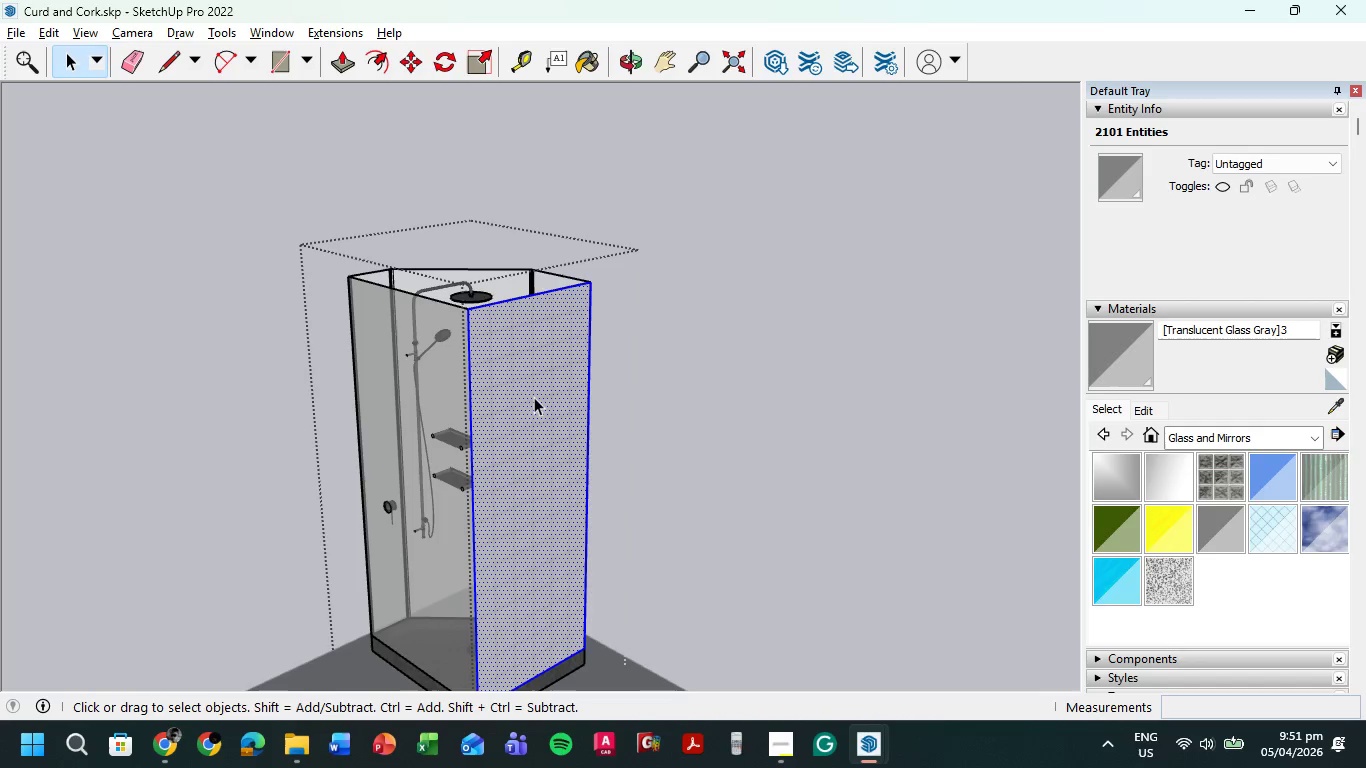 
triple_click([534, 397])
 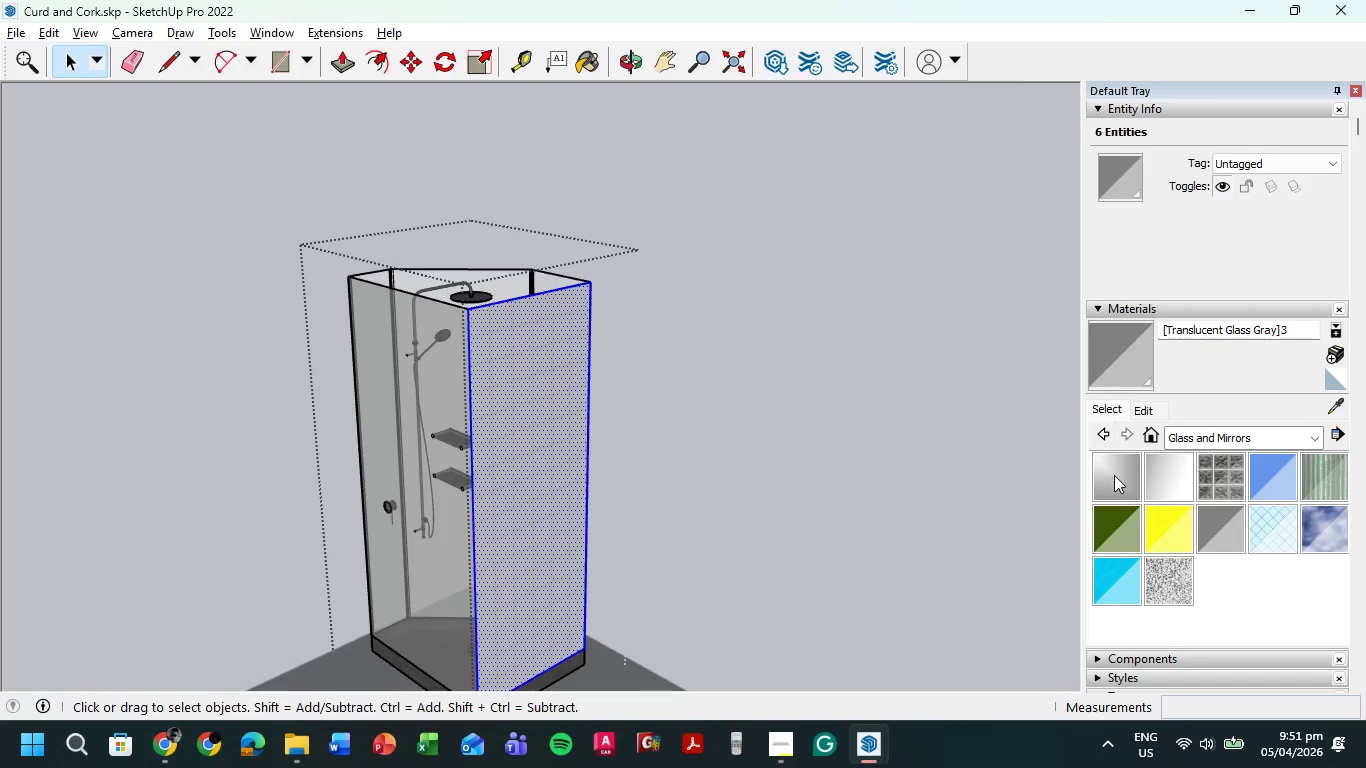 
left_click([1116, 461])
 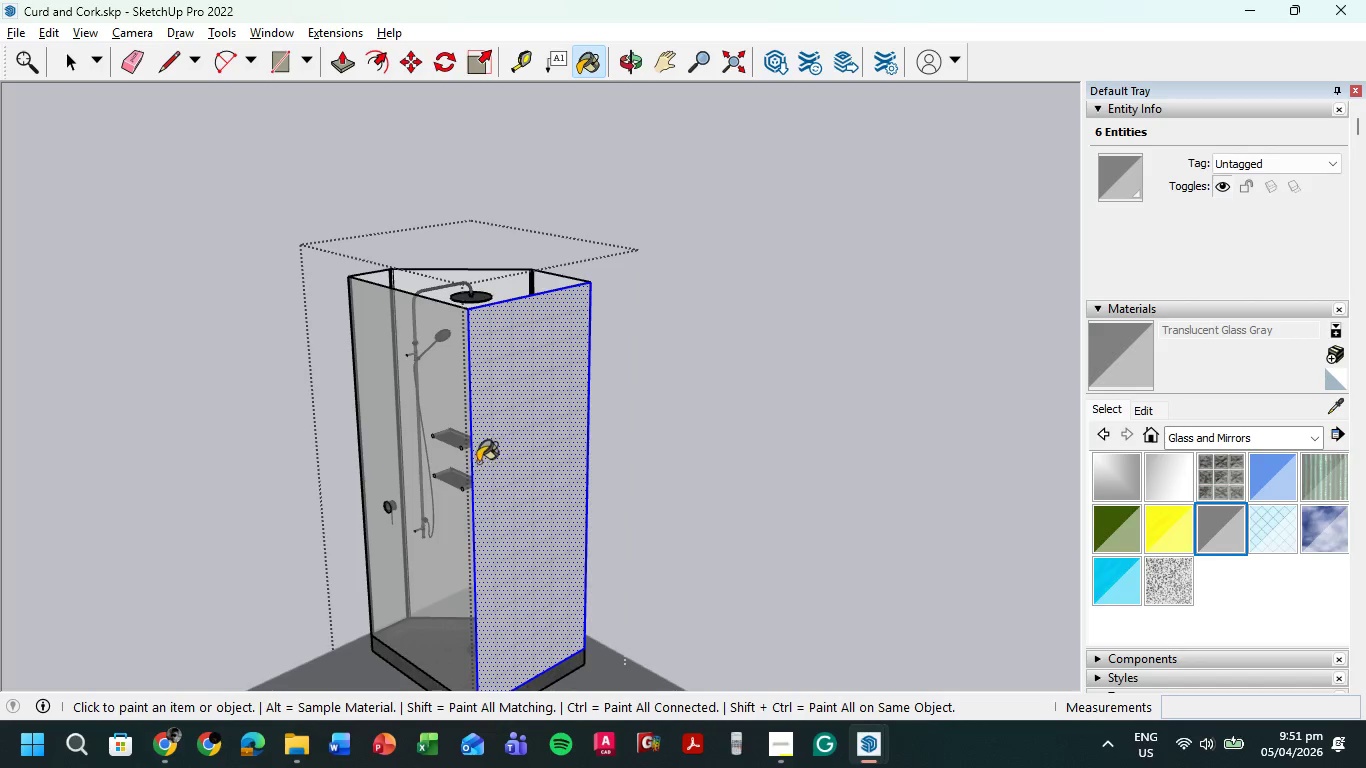 
triple_click([506, 454])
 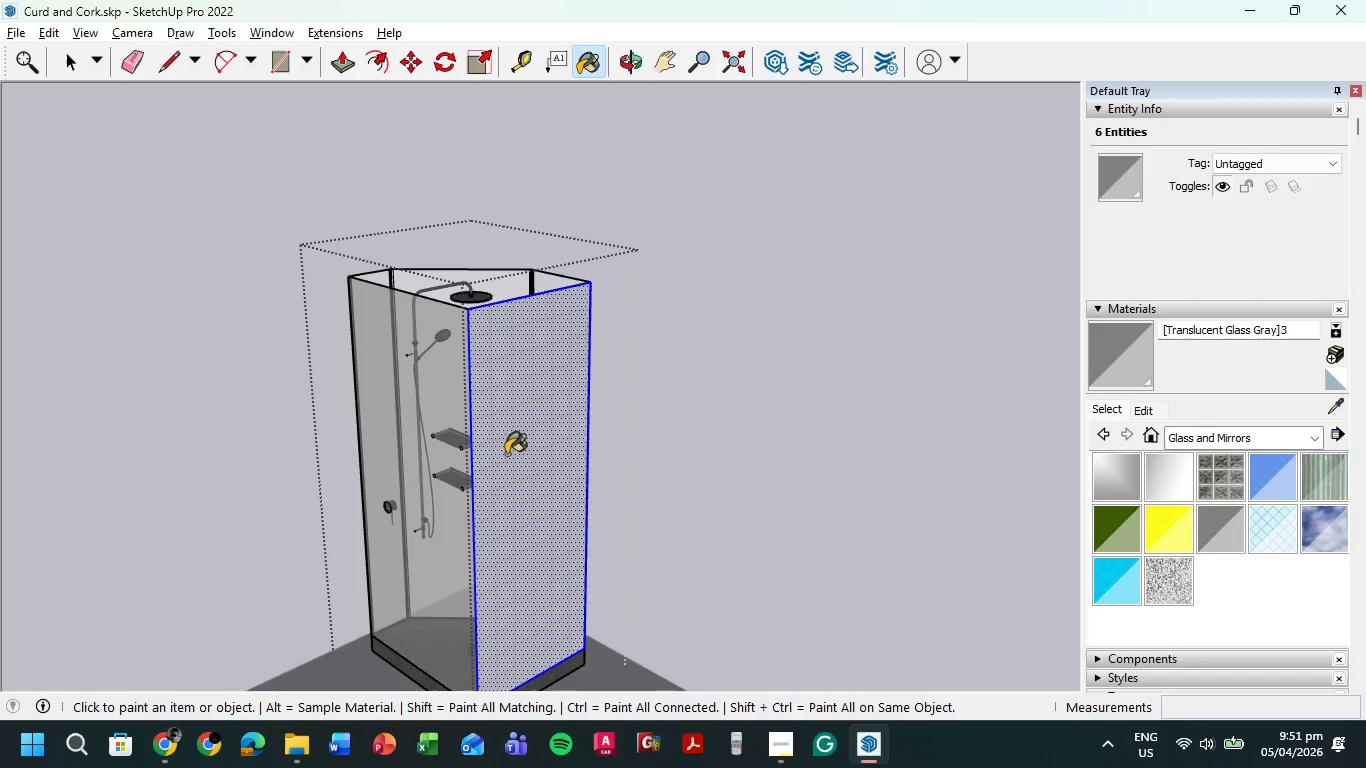 
triple_click([506, 454])
 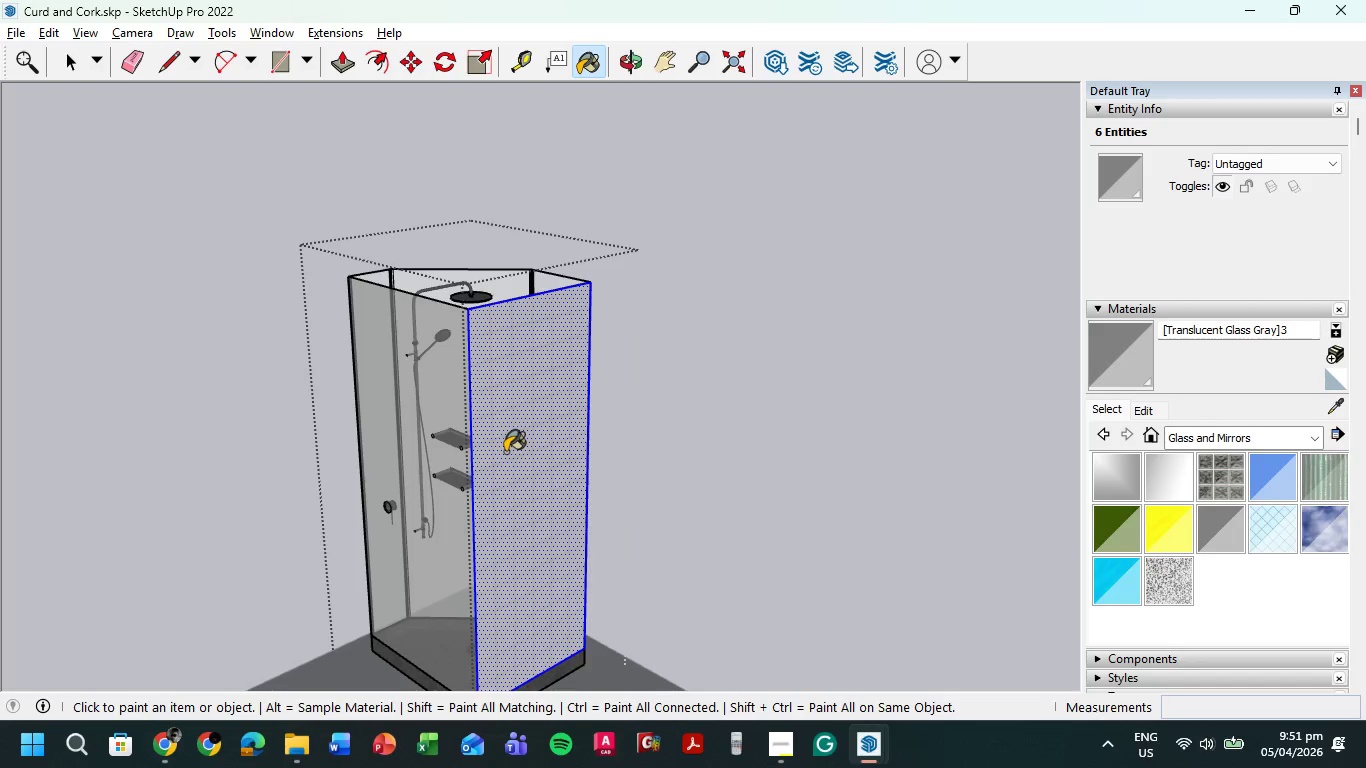 
triple_click([505, 452])
 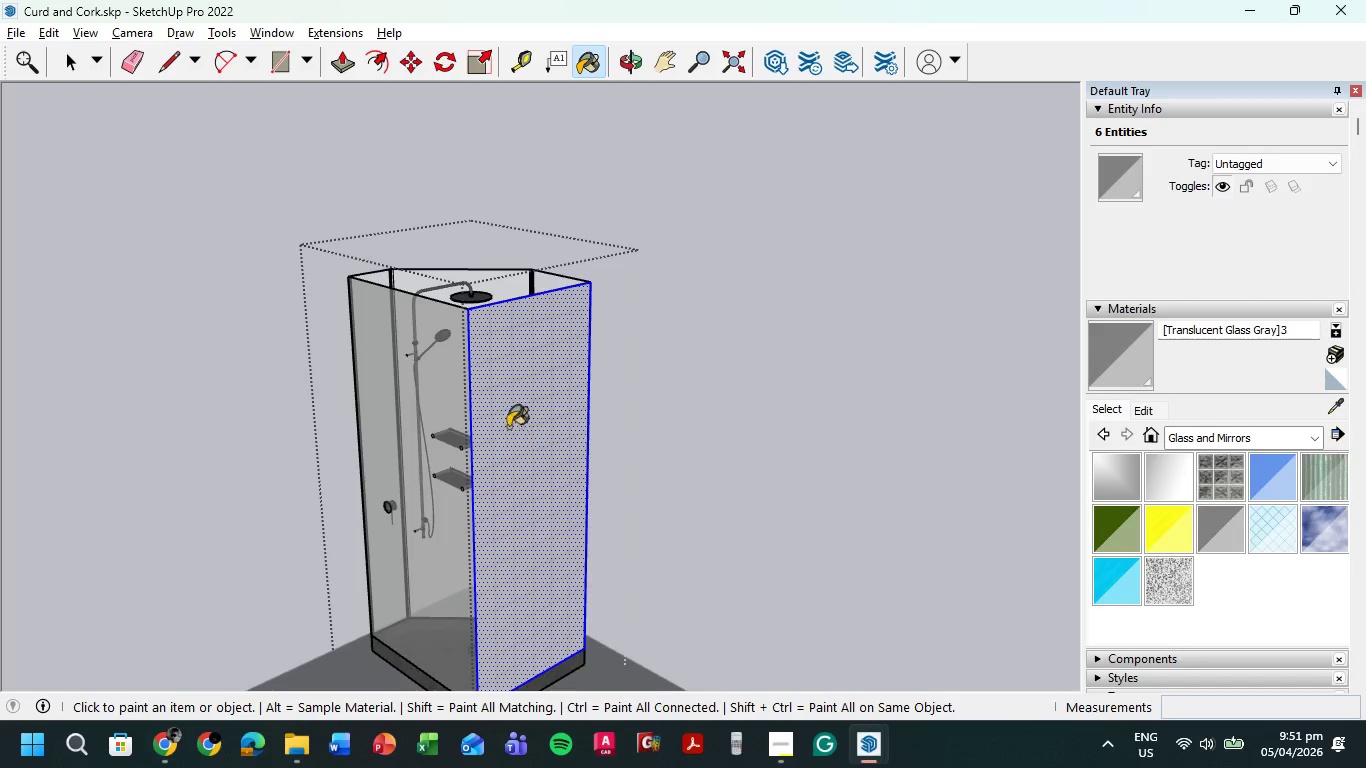 
key(Escape)
 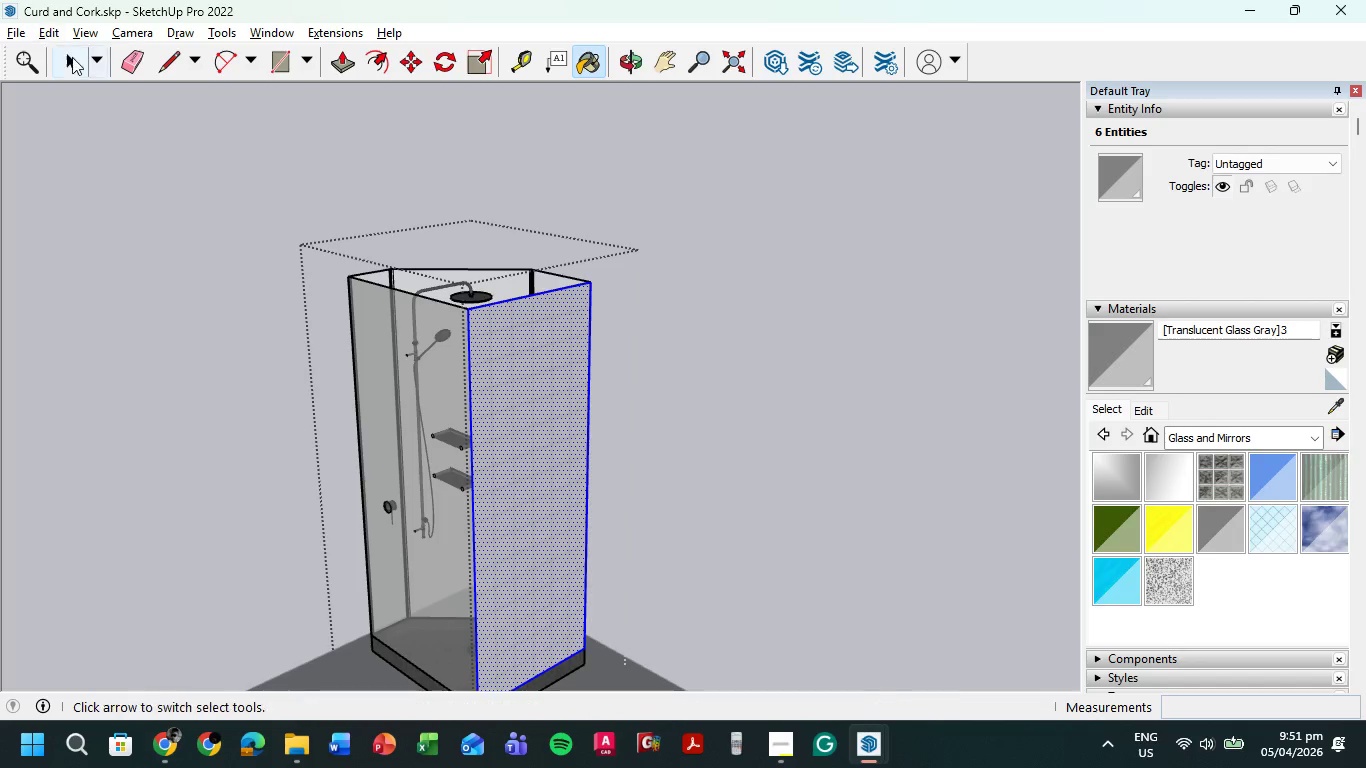 
left_click([73, 58])
 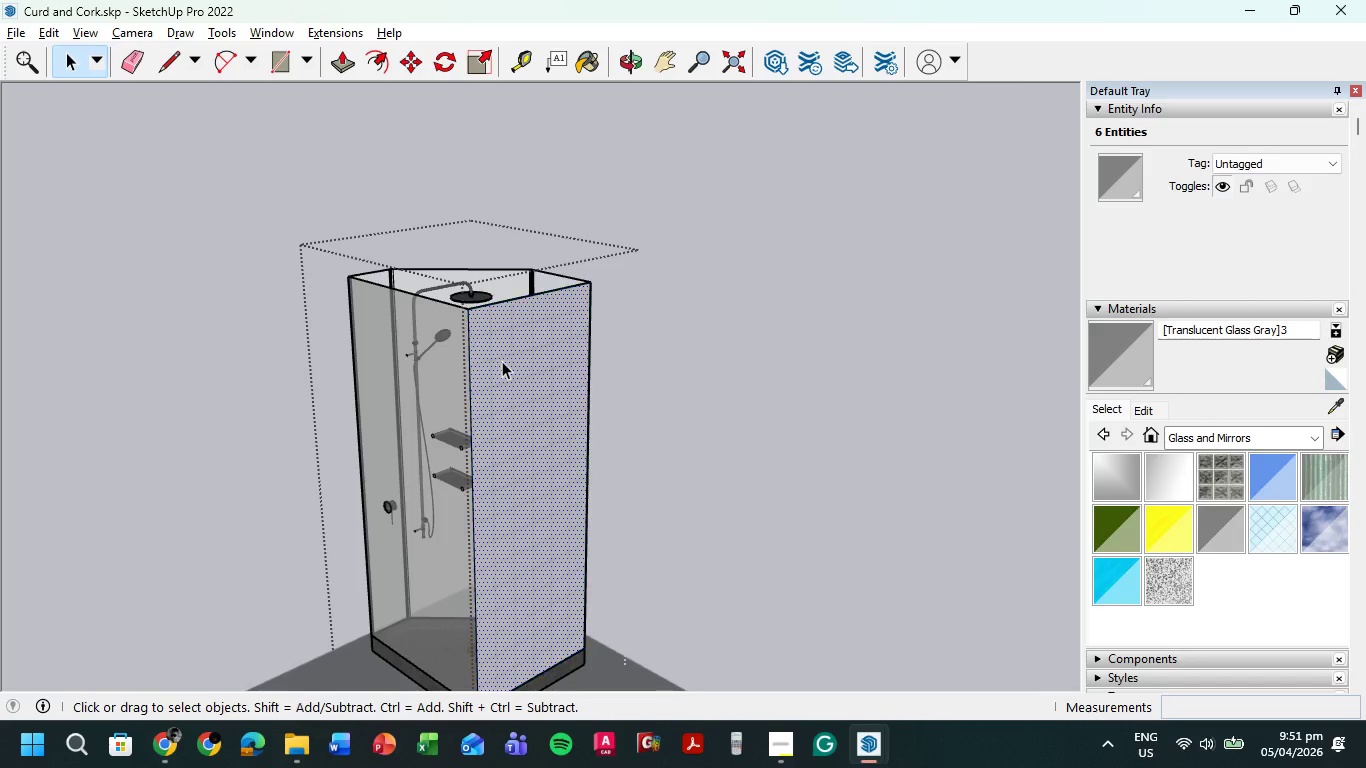 
double_click([505, 361])
 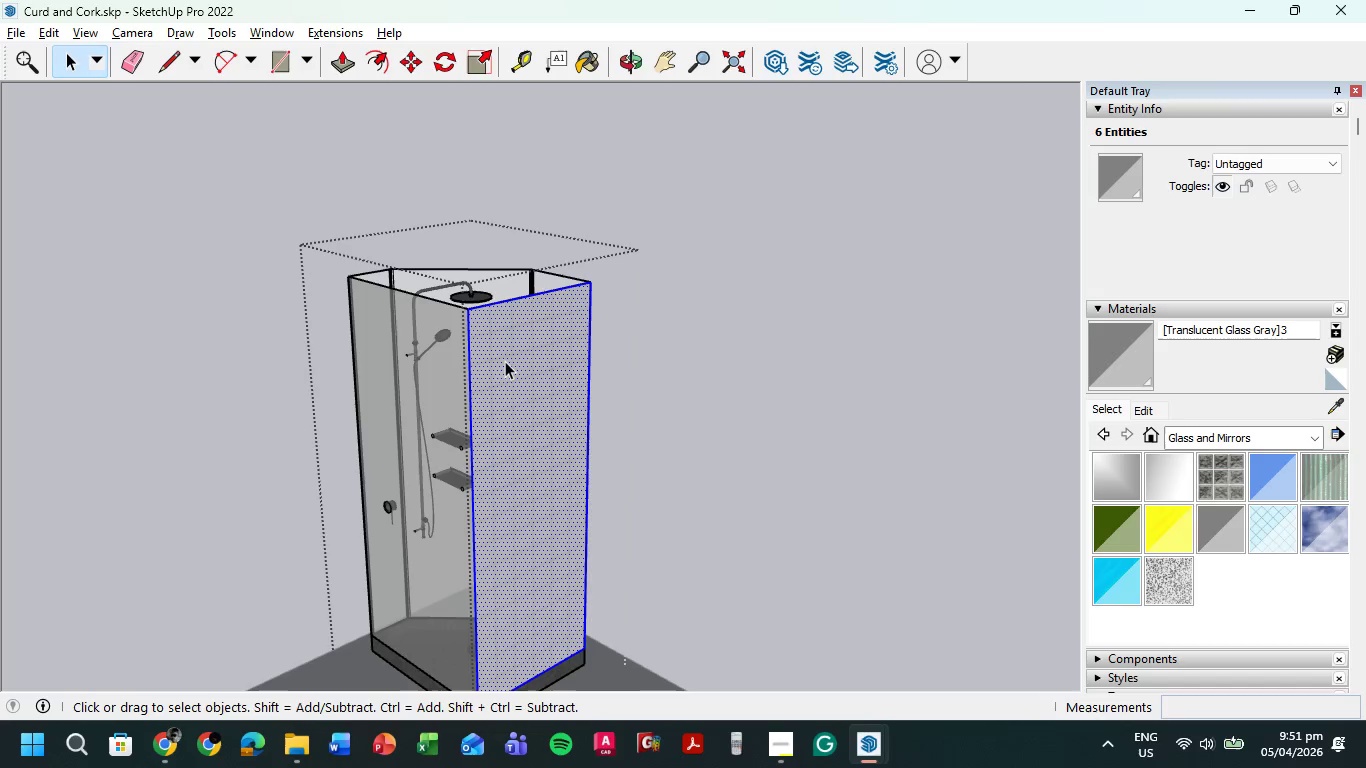 
triple_click([505, 361])
 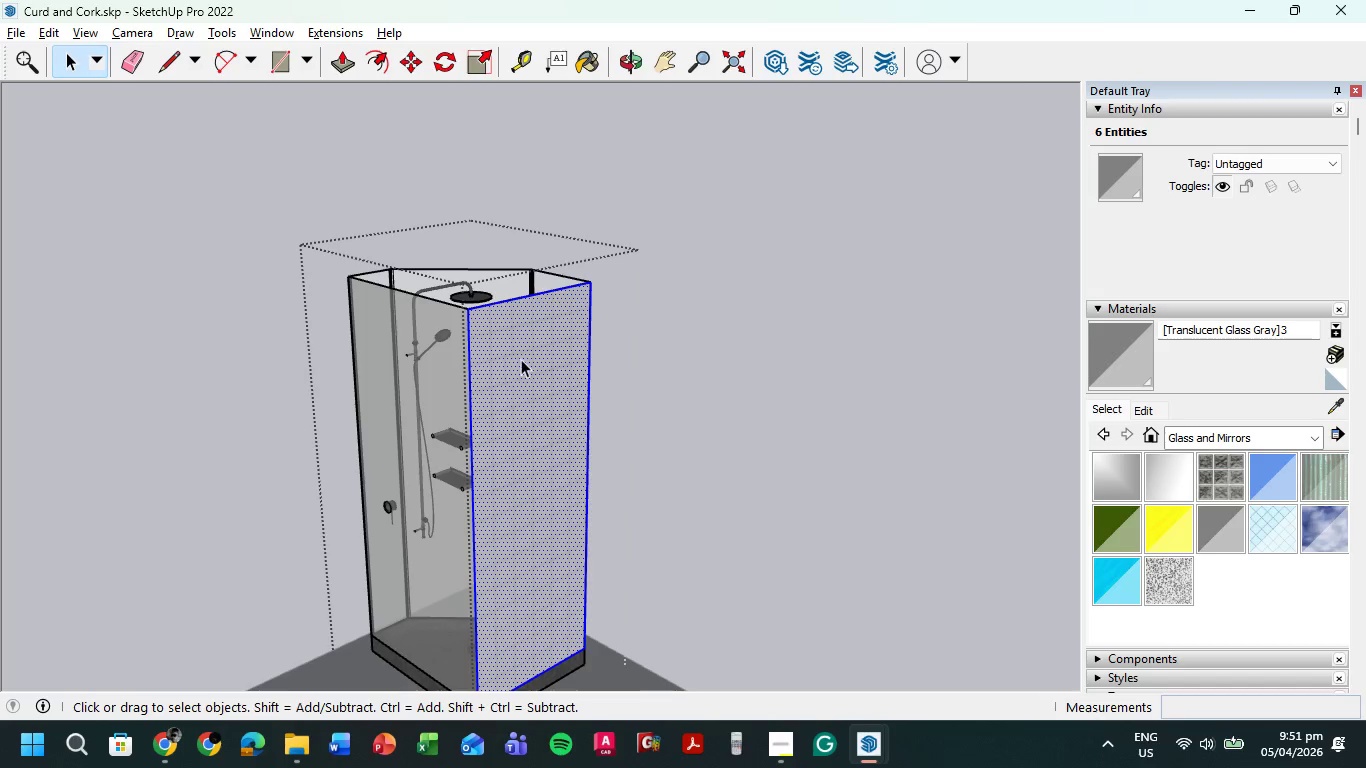 
triple_click([521, 359])
 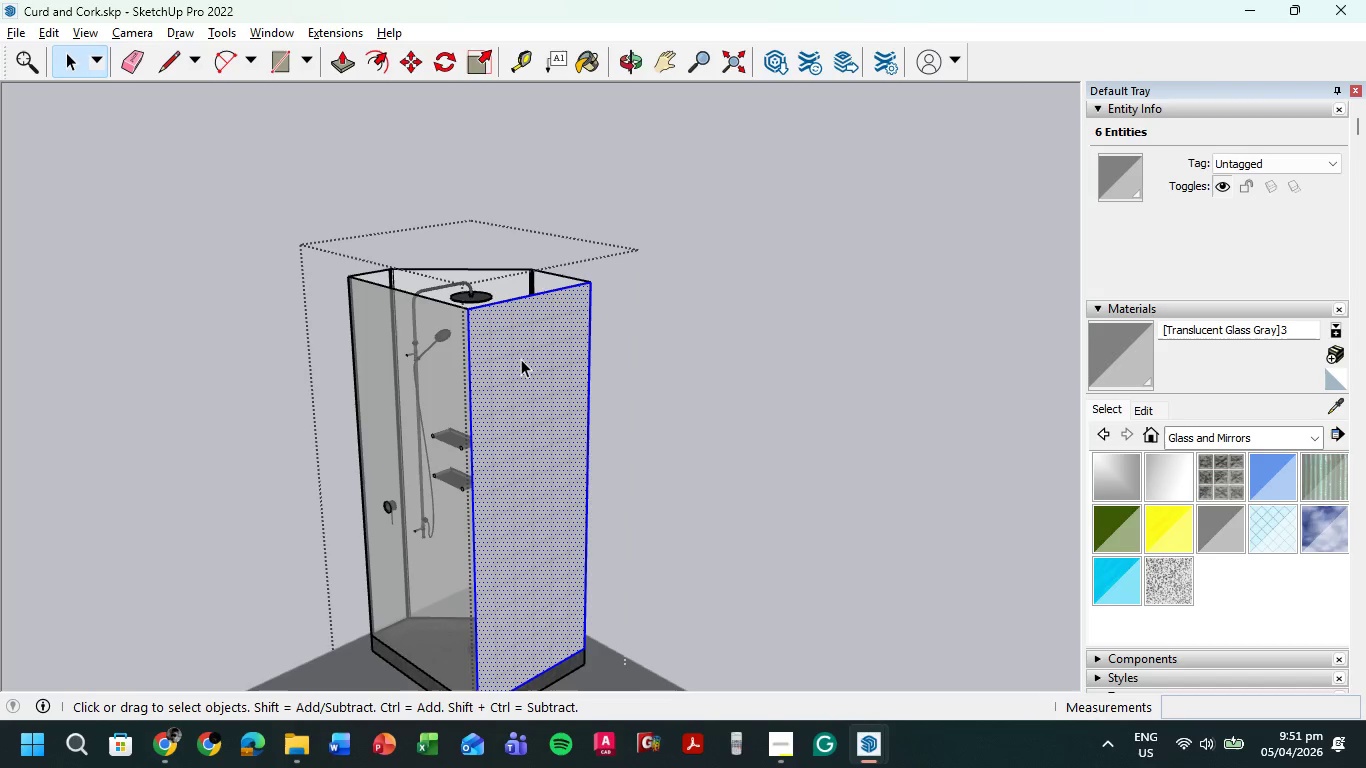 
triple_click([521, 359])
 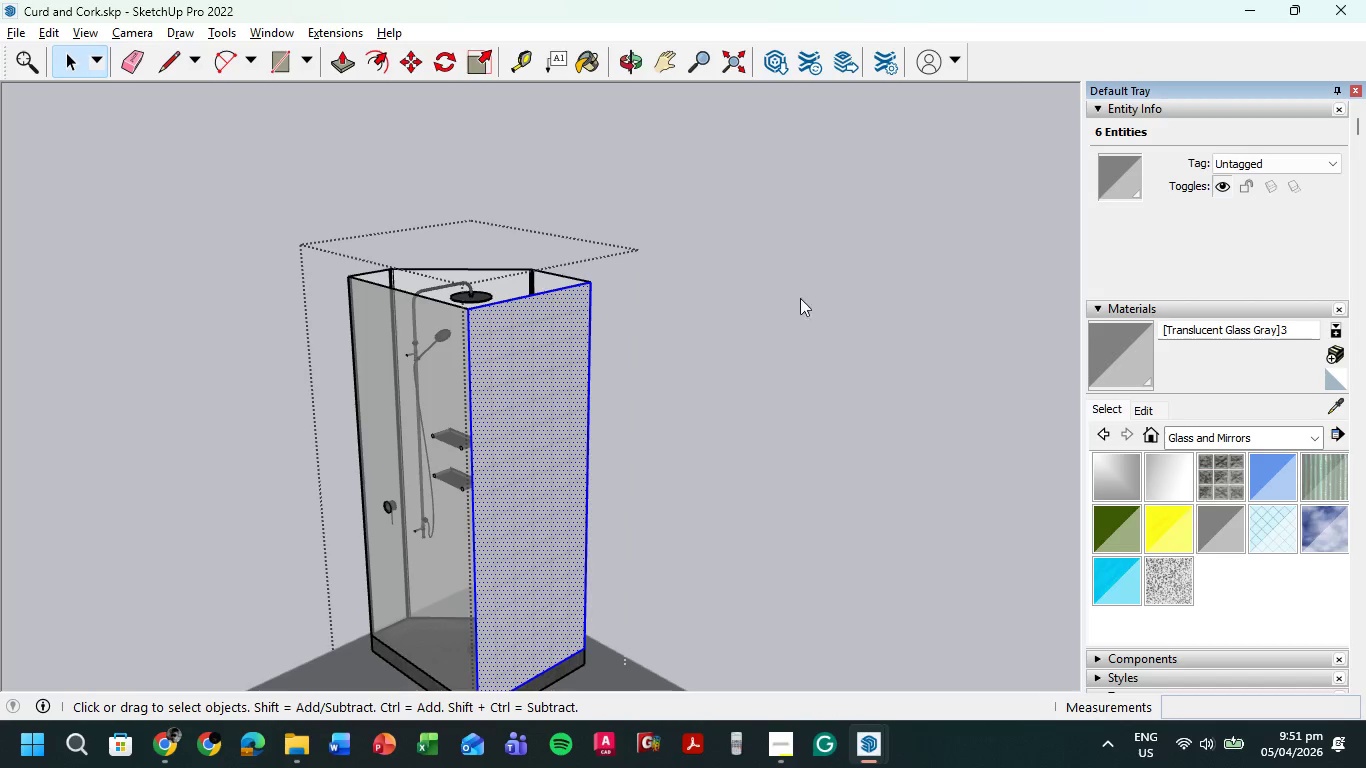 
double_click([483, 408])
 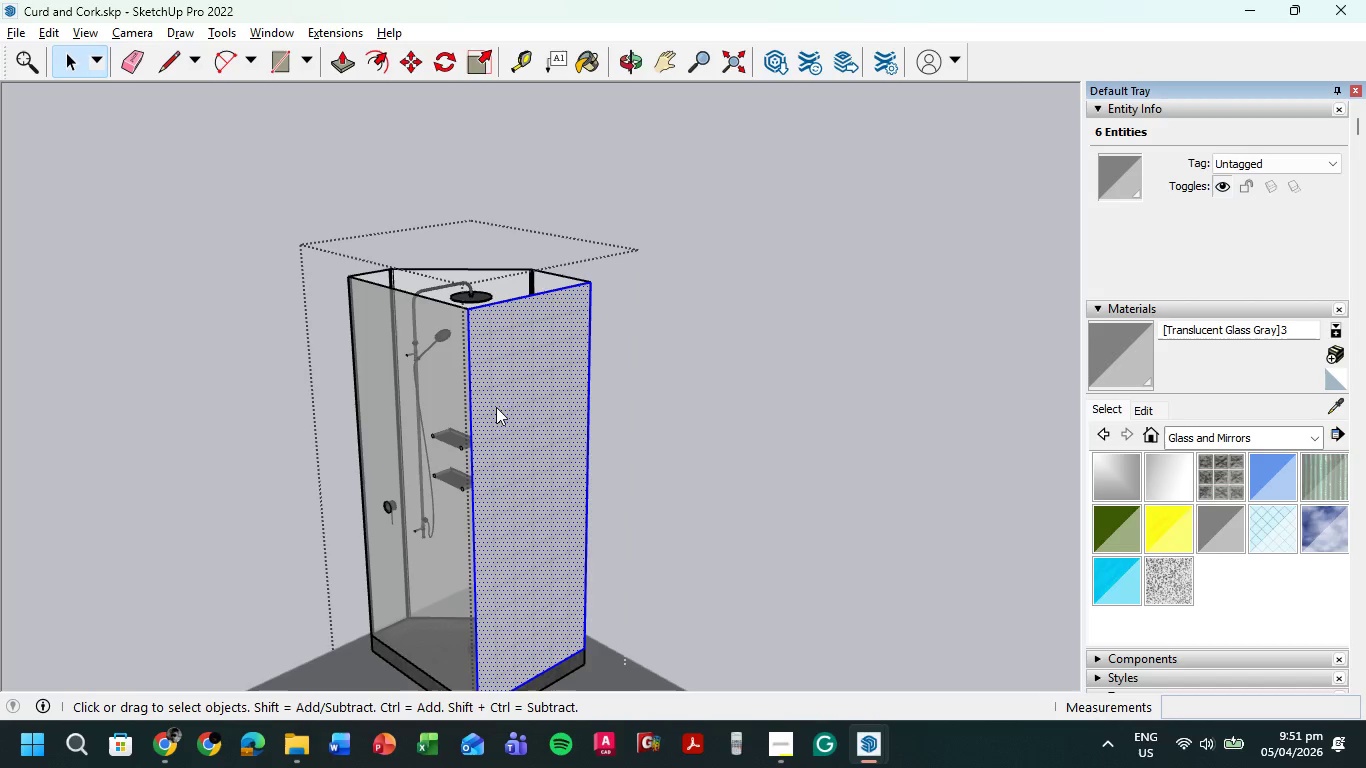 
left_click_drag(start_coordinate=[487, 408], to_coordinate=[494, 407])
 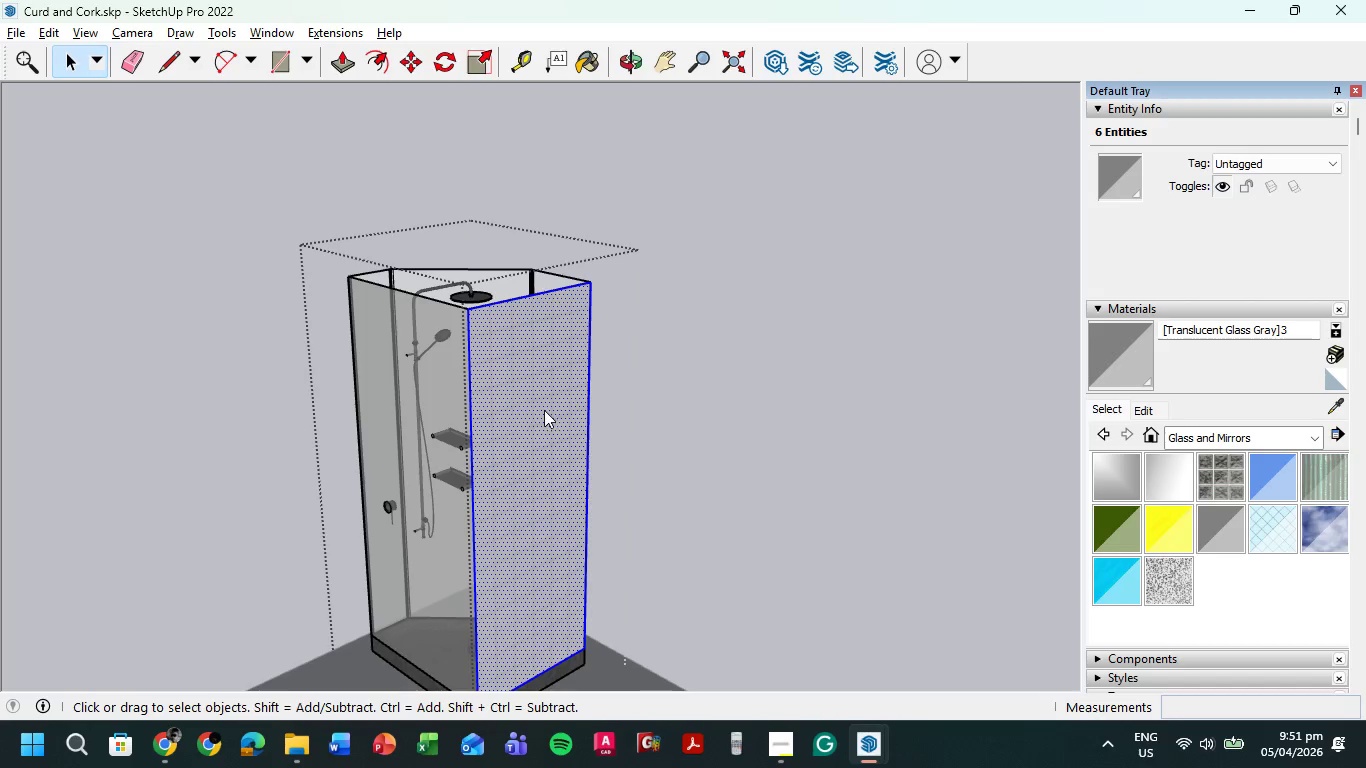 
triple_click([544, 409])
 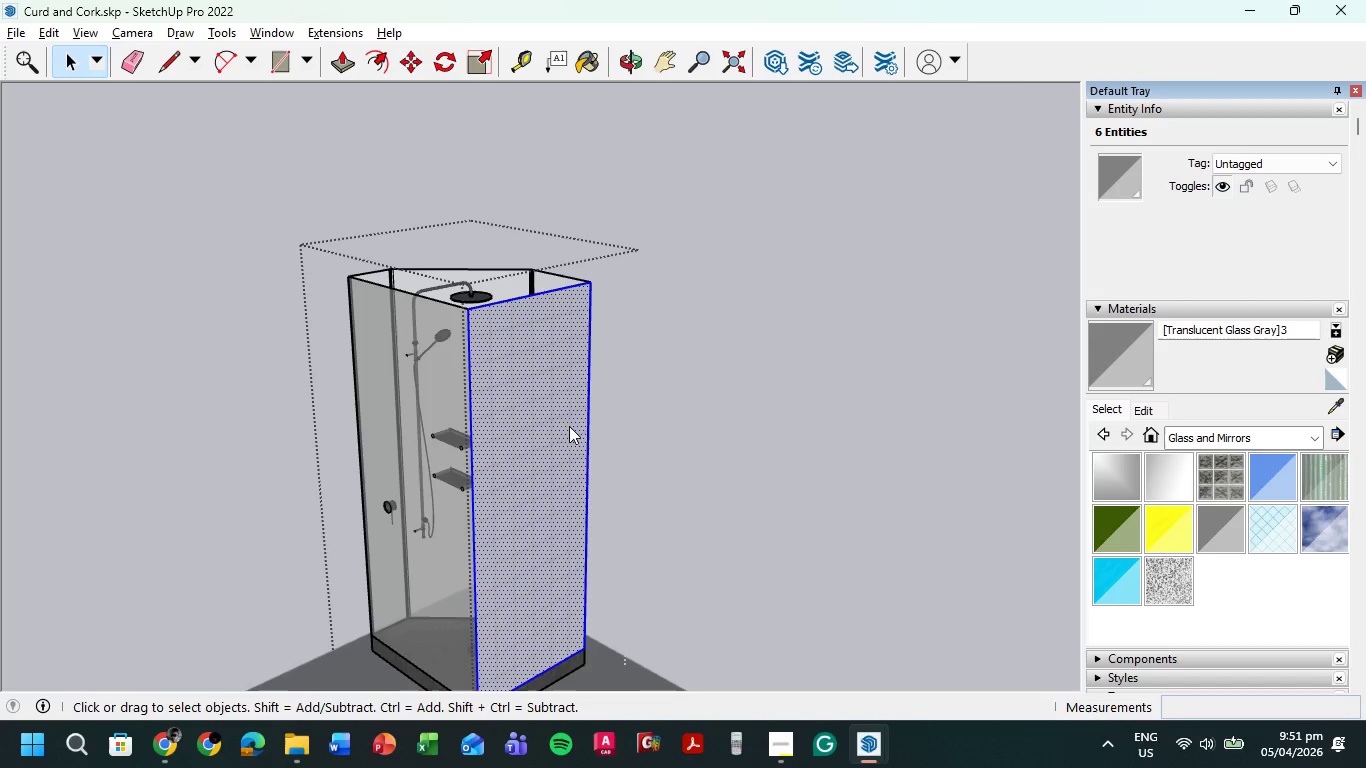 
left_click_drag(start_coordinate=[269, 350], to_coordinate=[264, 350])
 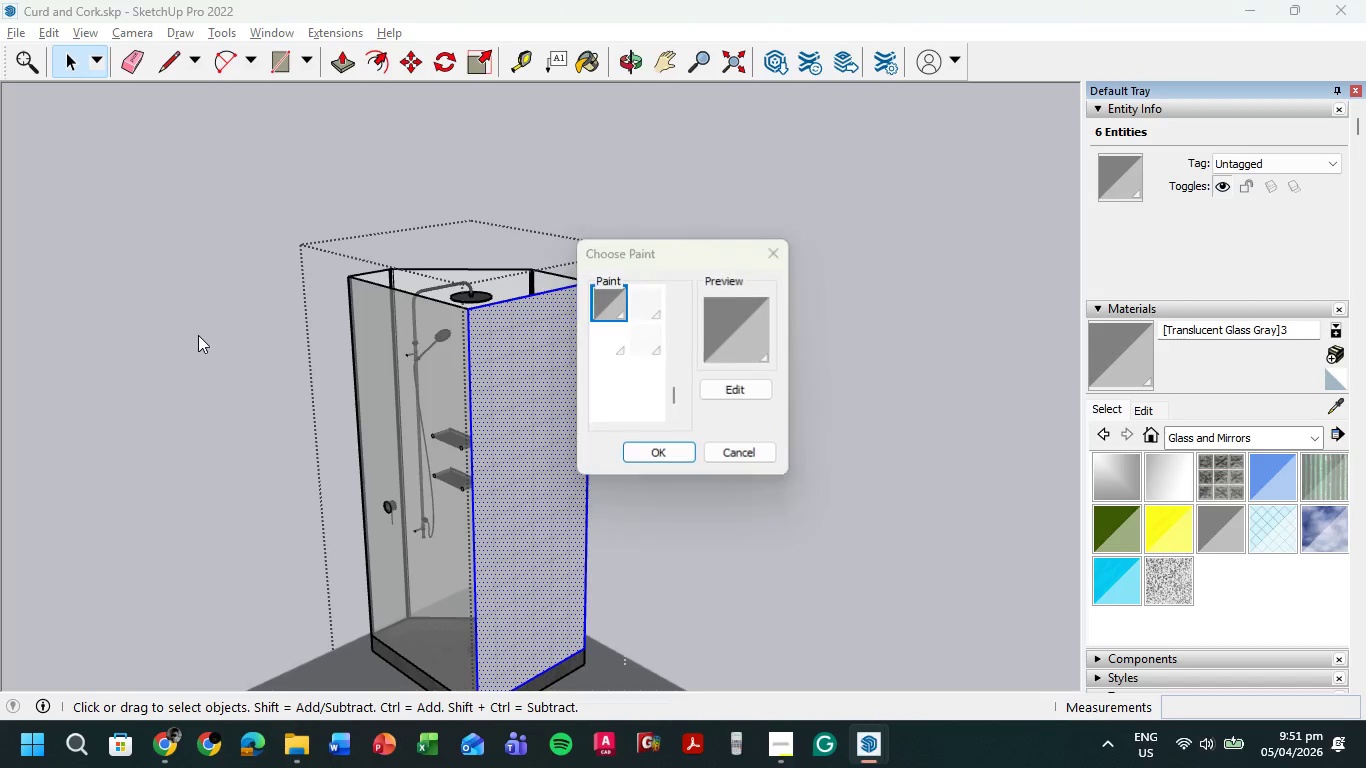 
double_click([198, 335])
 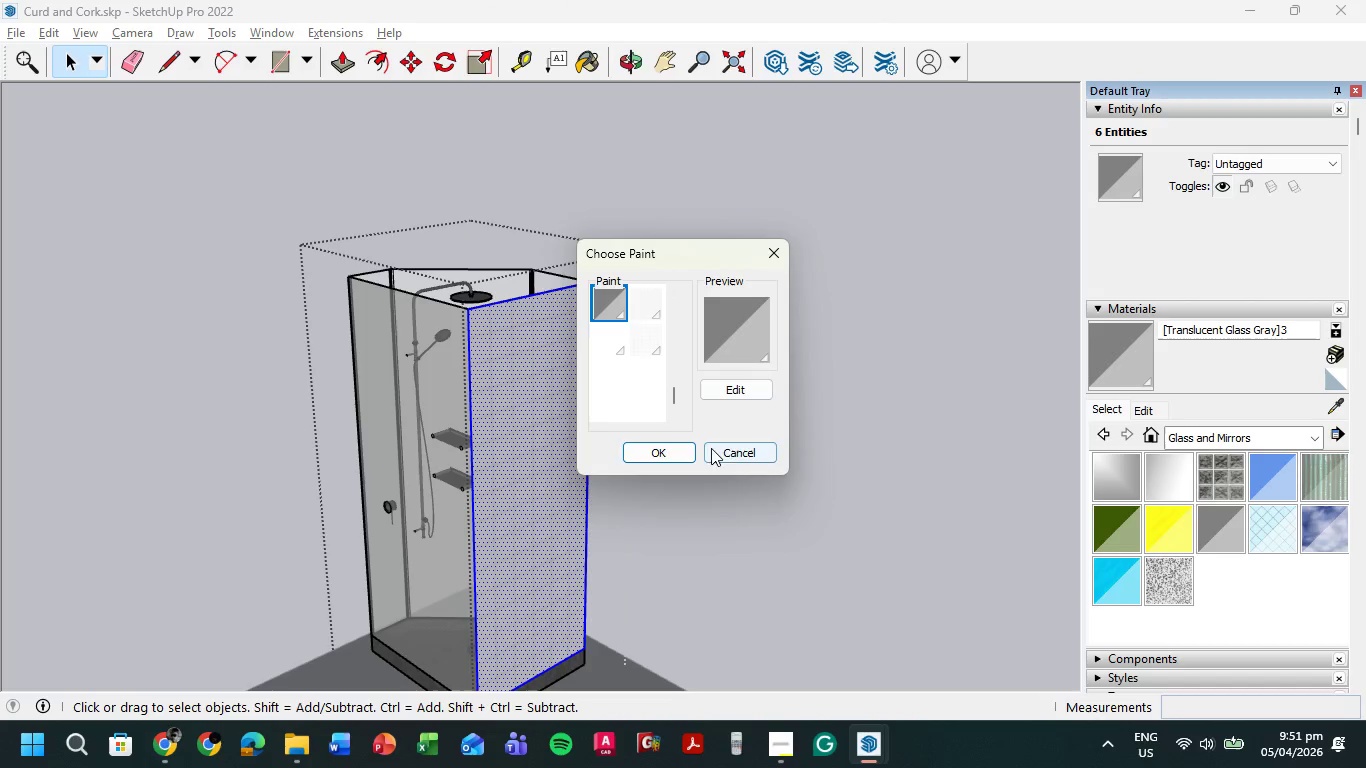 
double_click([133, 326])
 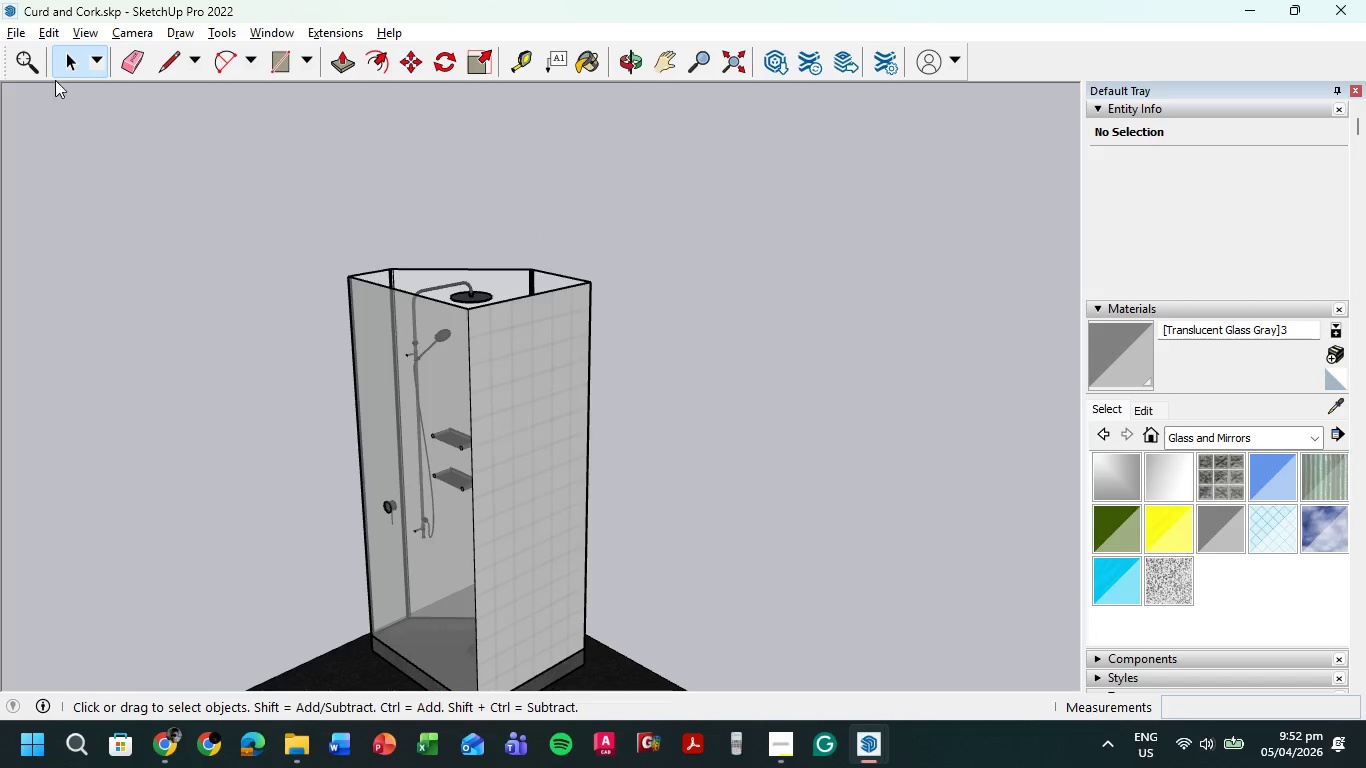 
key(Escape)
 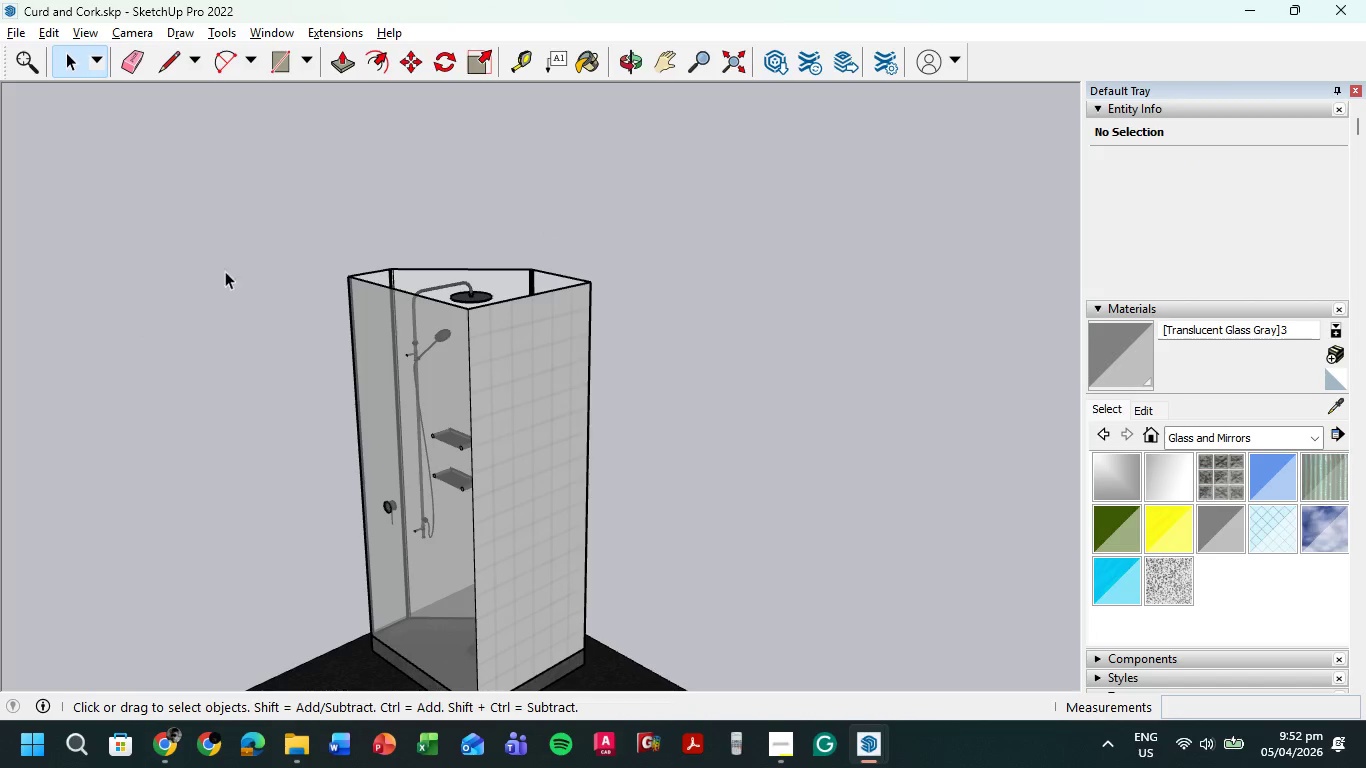 
key(Escape)
 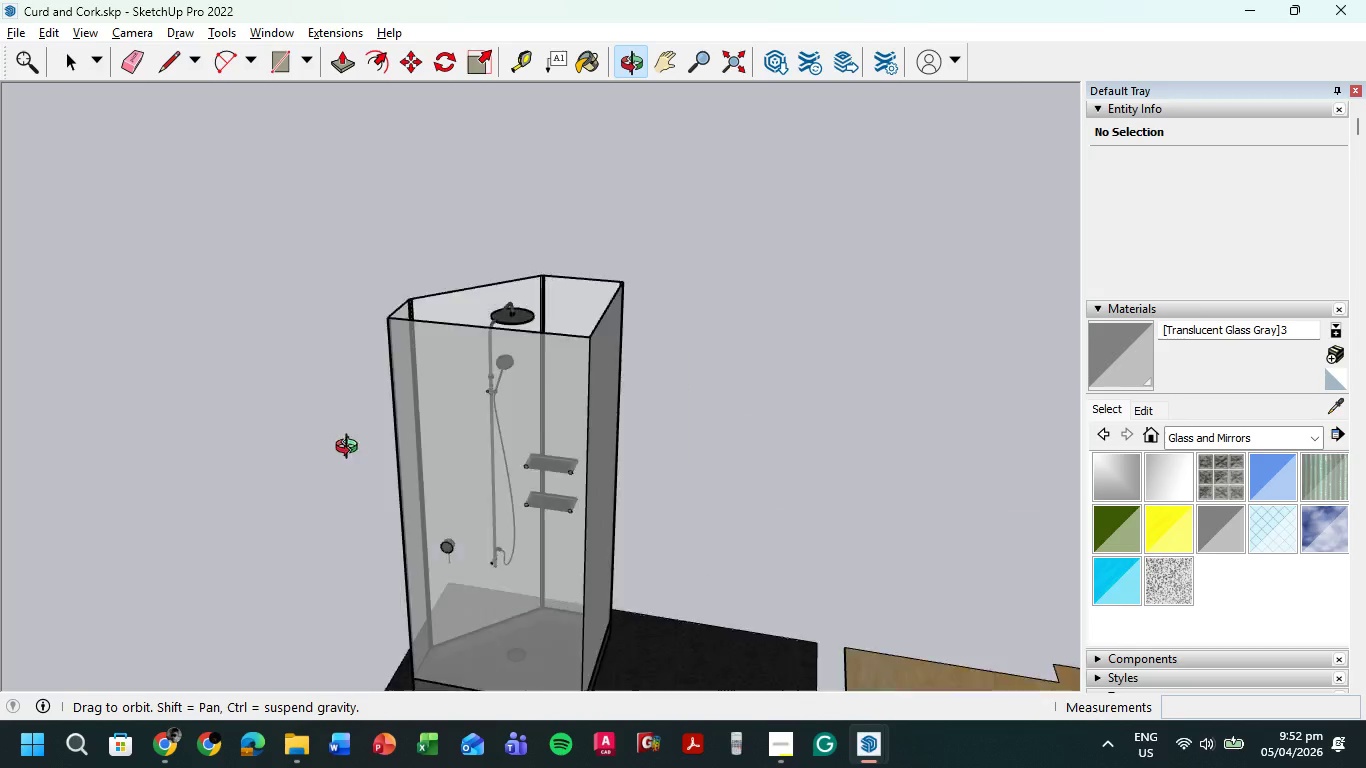 
wait(5.2)
 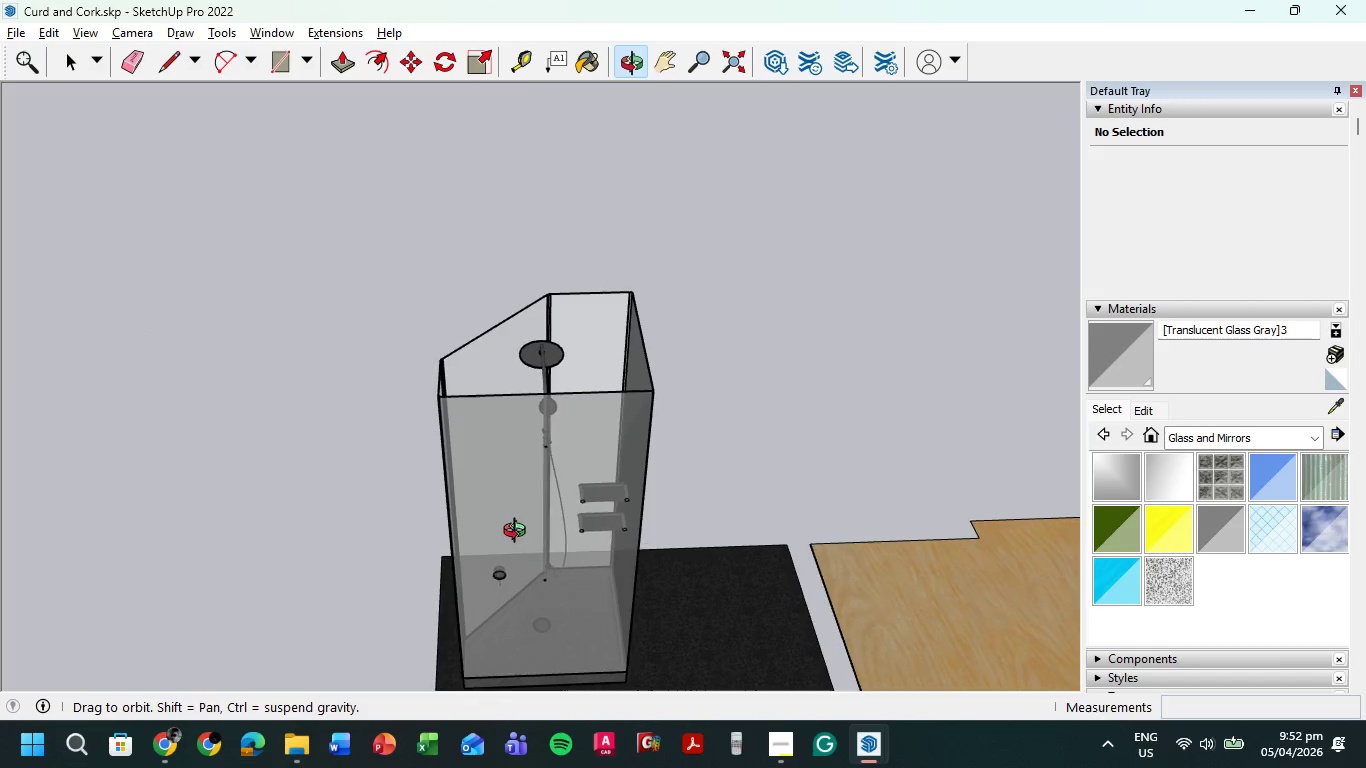 
scroll: coordinate [287, 503], scroll_direction: down, amount: 4.0
 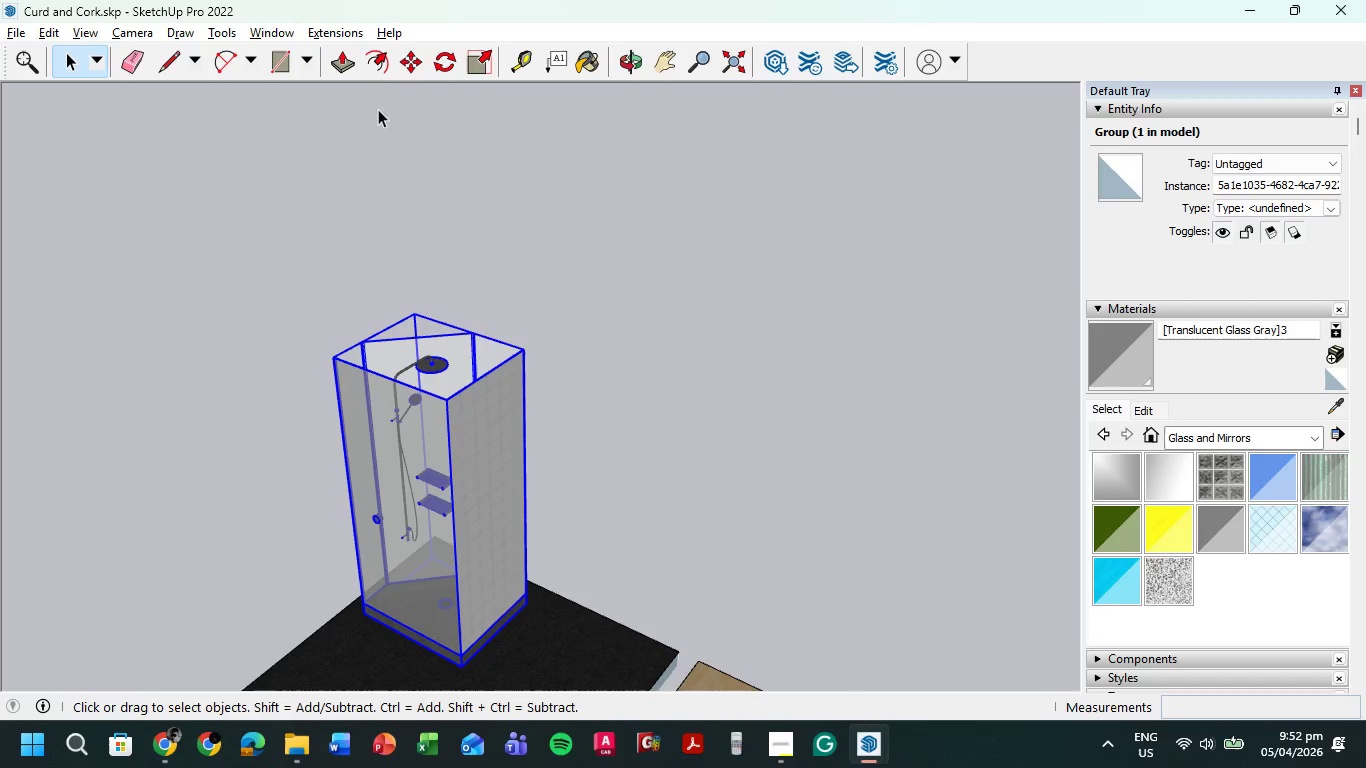 
left_click([440, 64])
 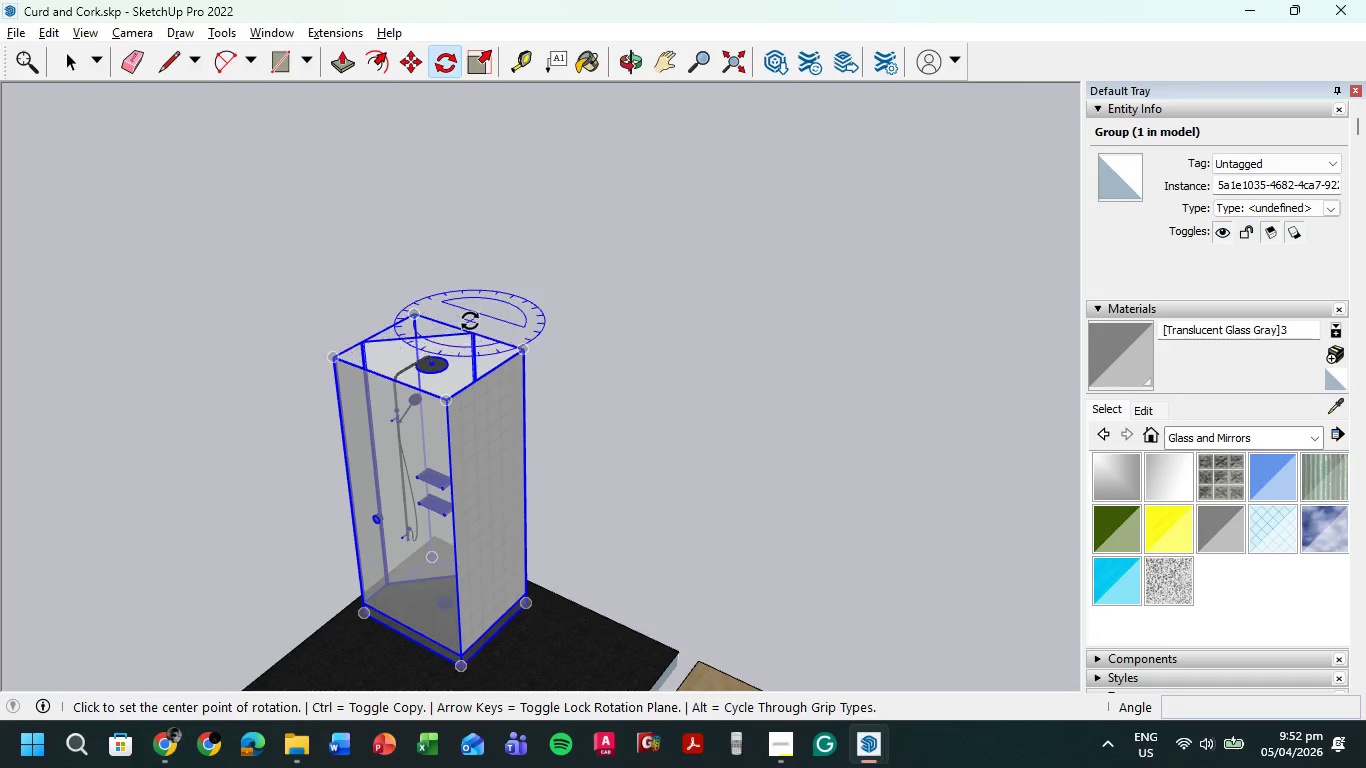 
left_click([471, 321])
 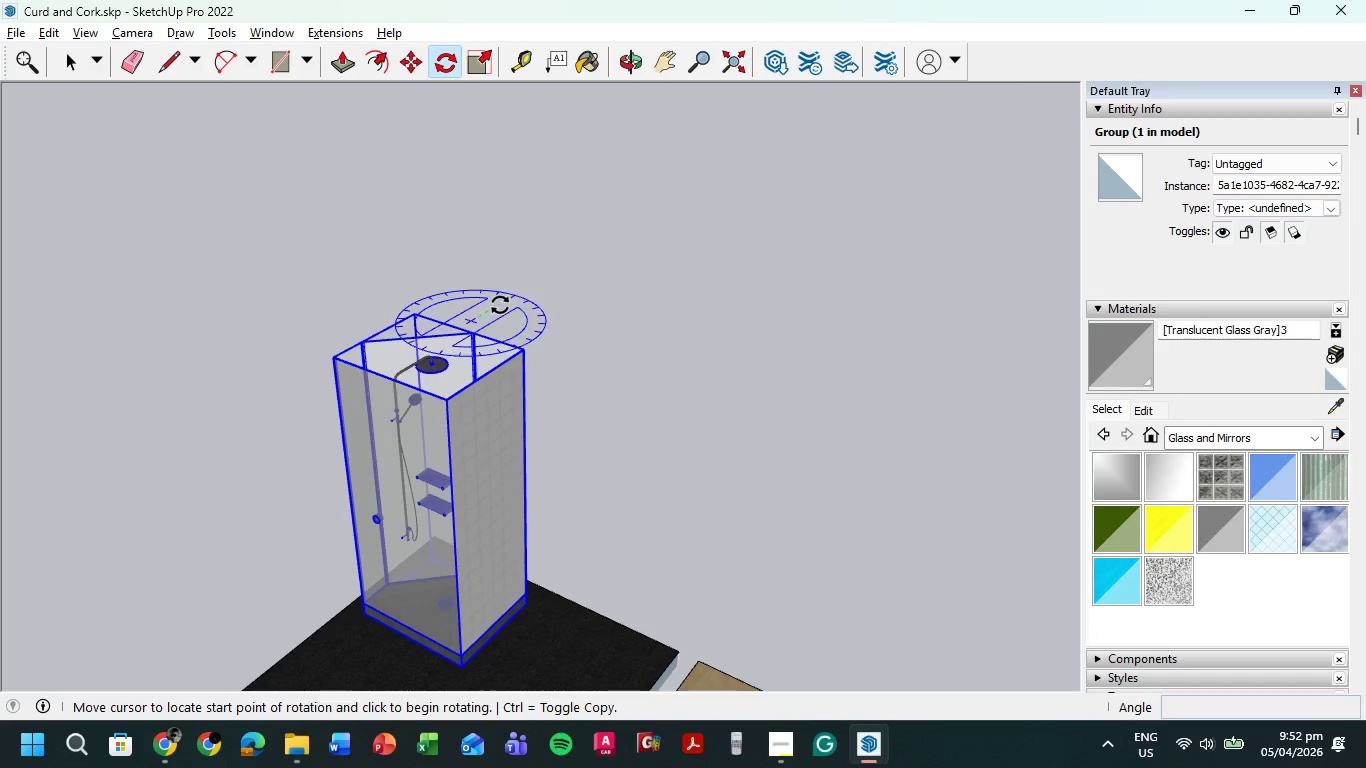 
left_click([502, 303])
 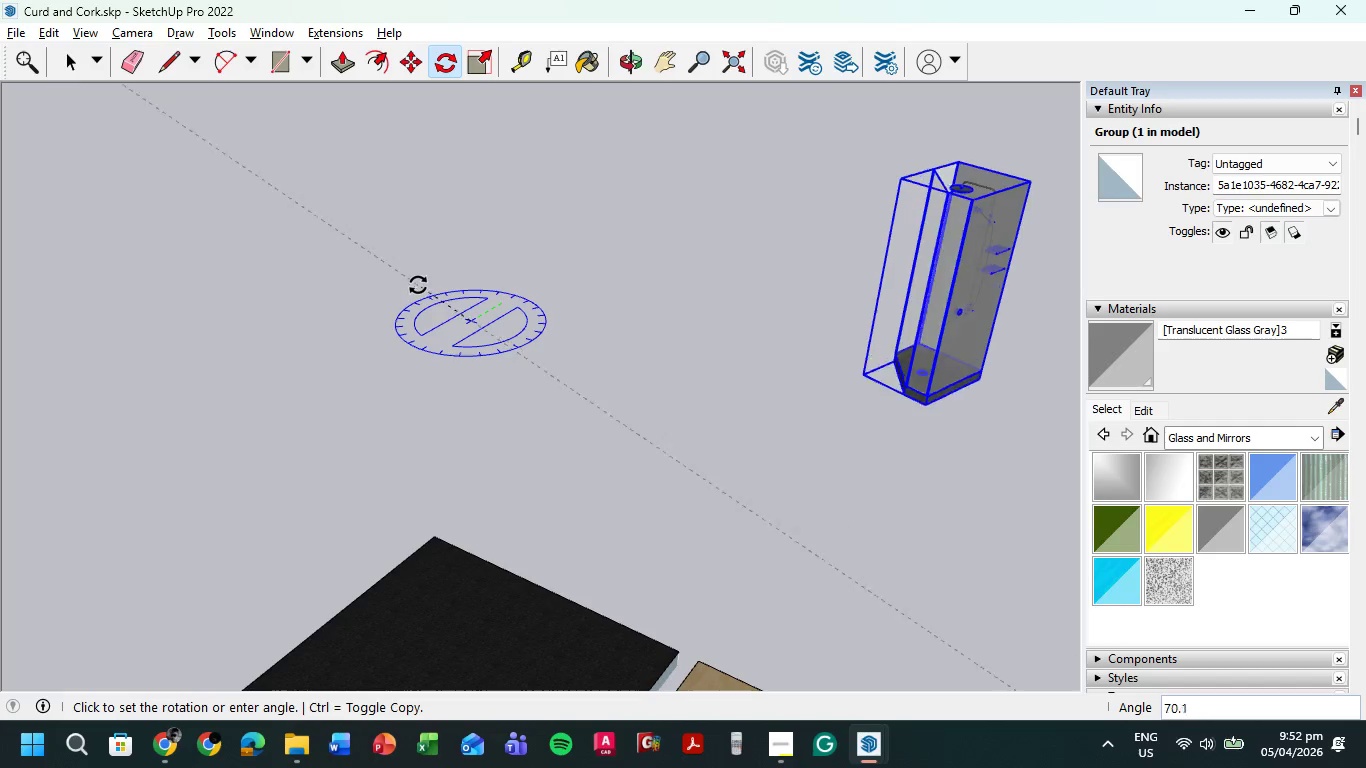 
key(Escape)
 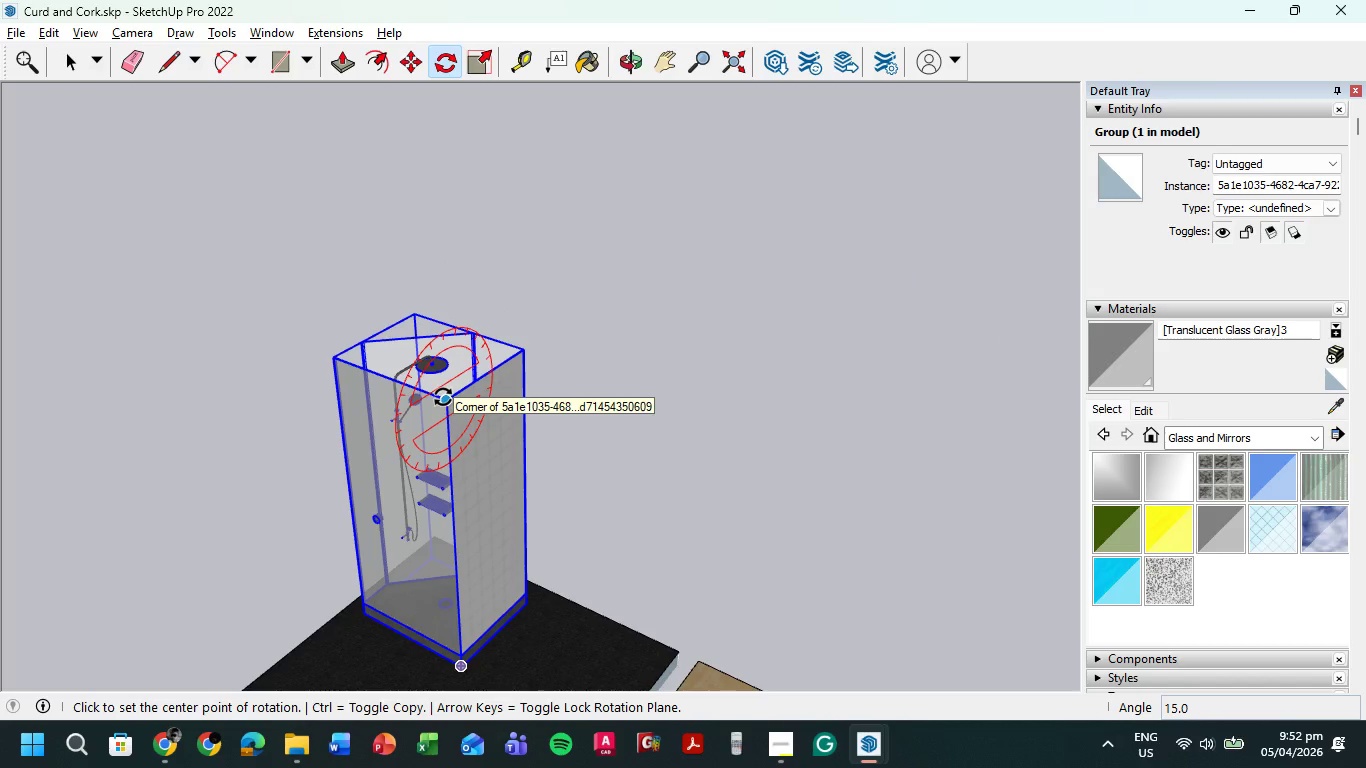 
key(ArrowUp)
 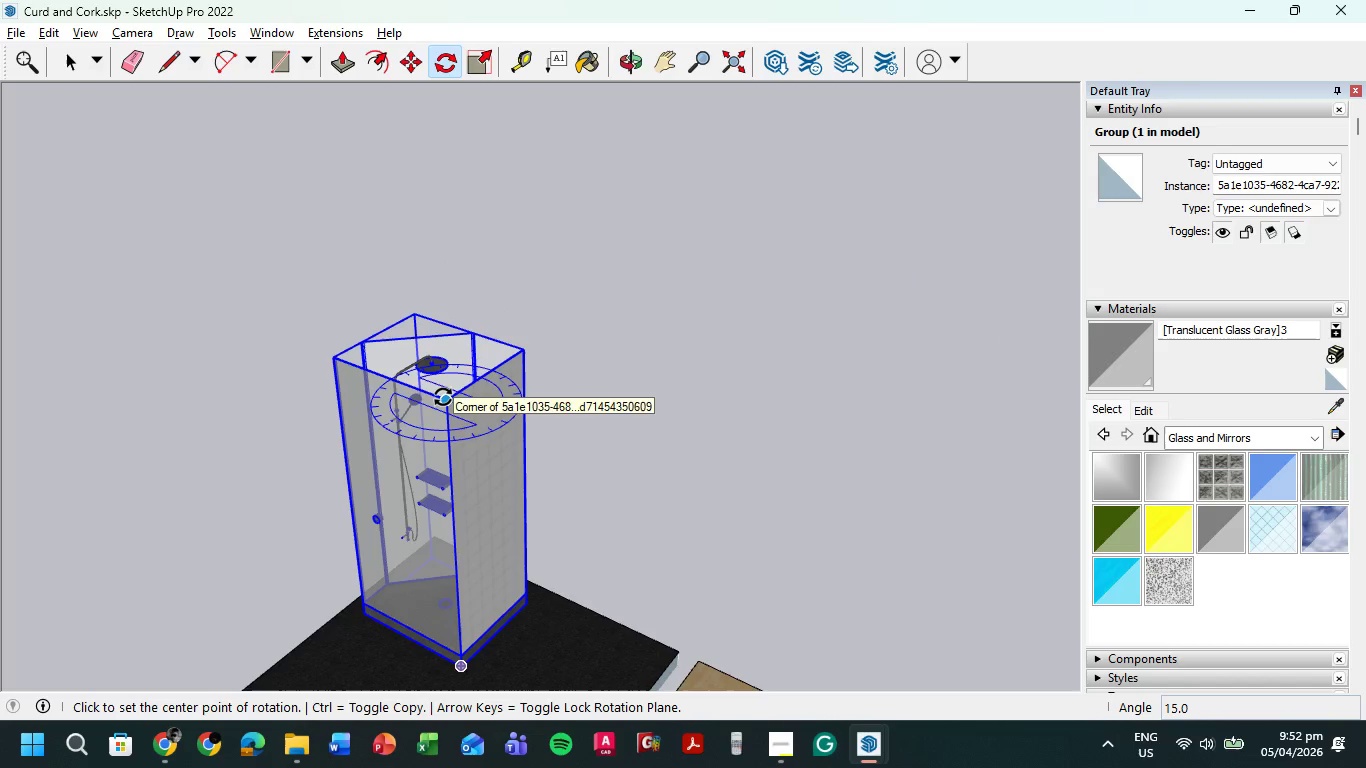 
left_click([443, 397])
 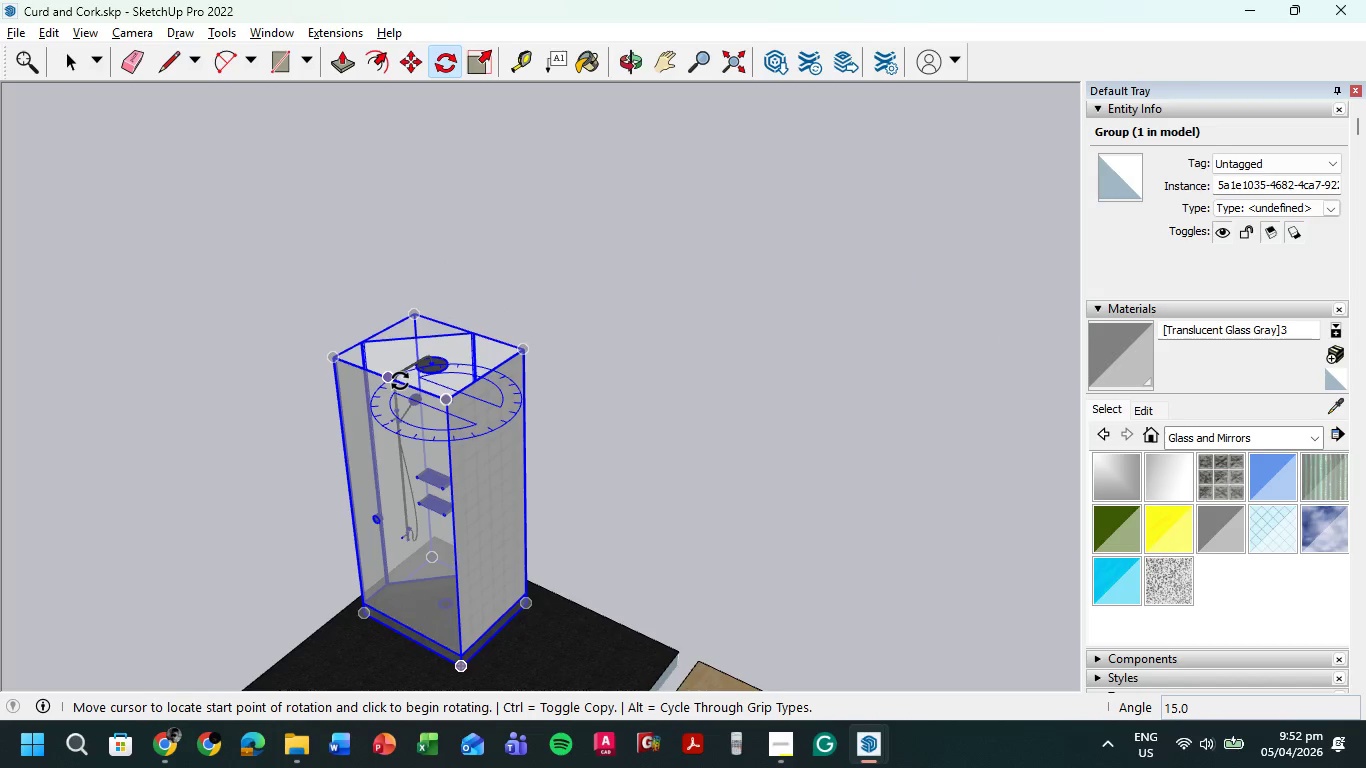 
left_click([399, 380])
 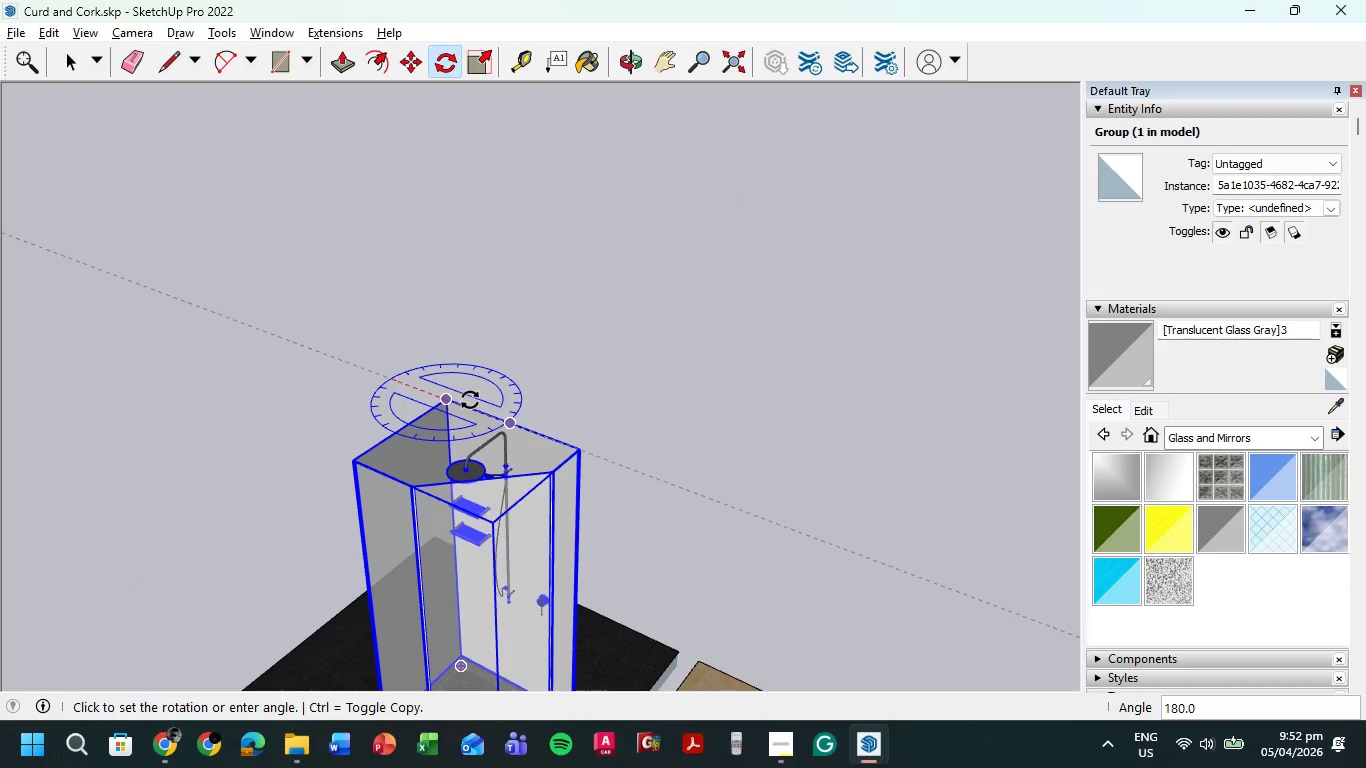 
left_click([471, 399])
 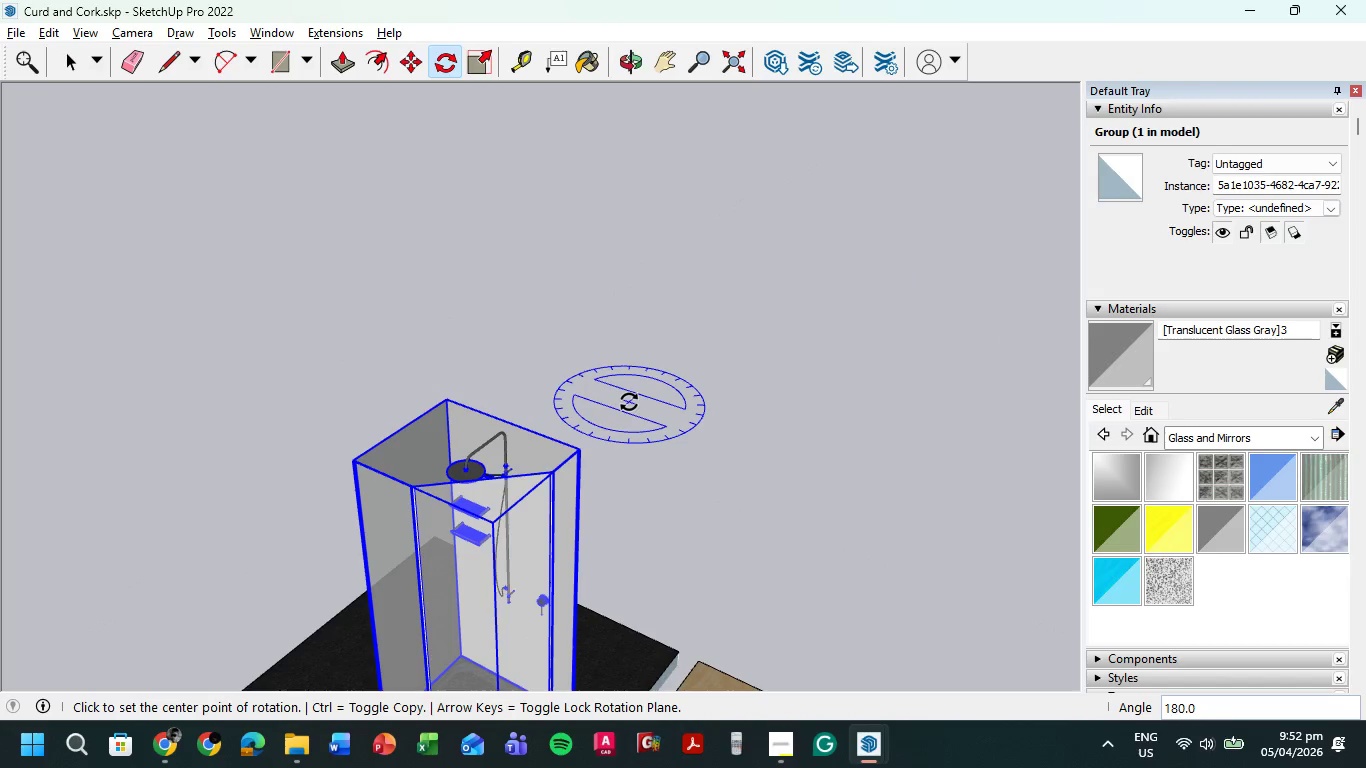 
key(Shift+ShiftLeft)
 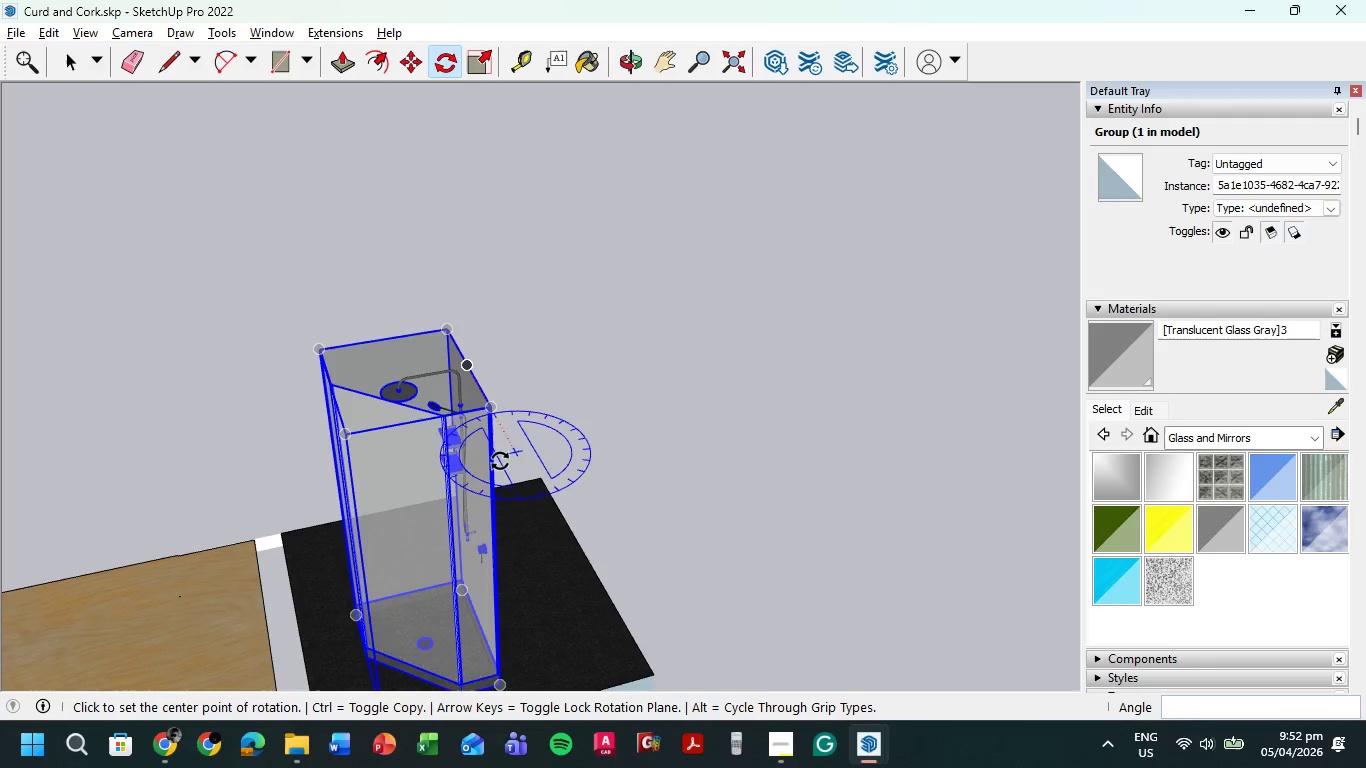 
key(M)
 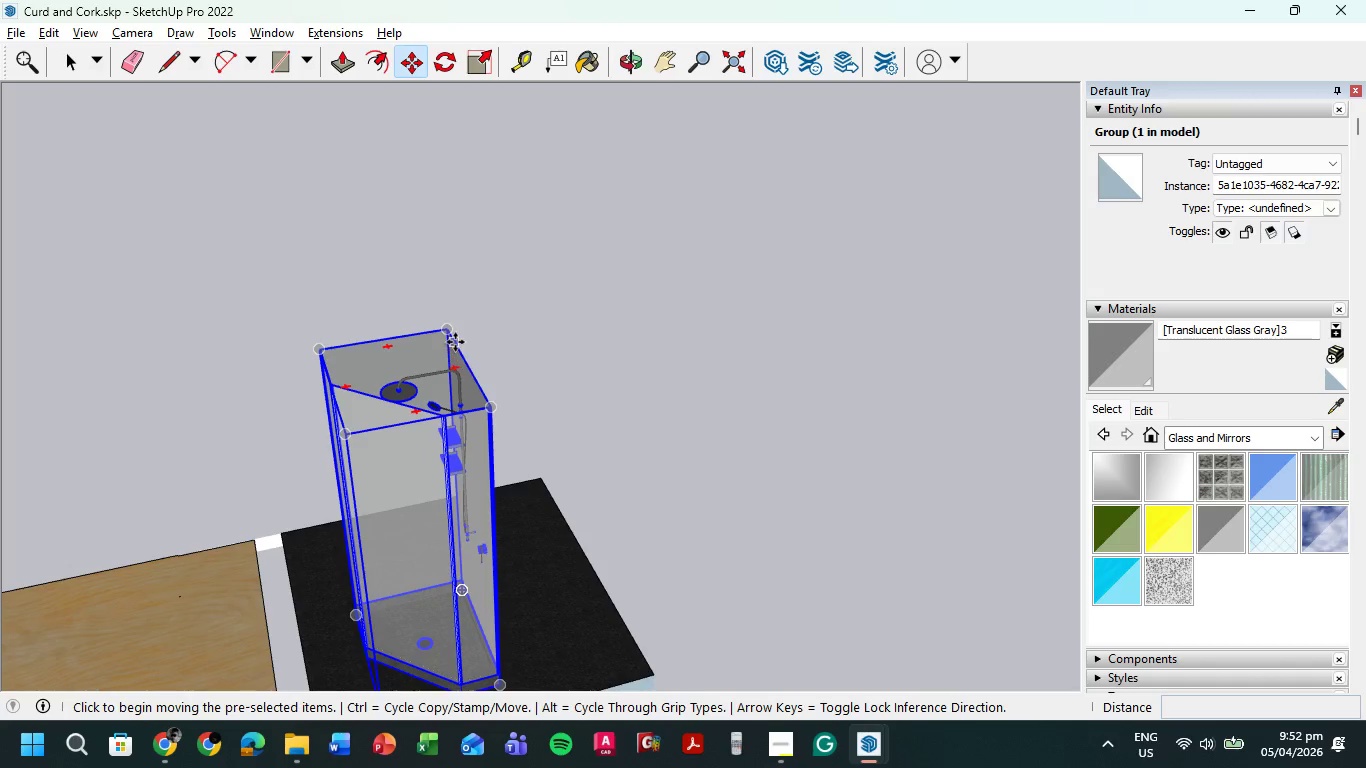 
scroll: coordinate [455, 307], scroll_direction: up, amount: 4.0
 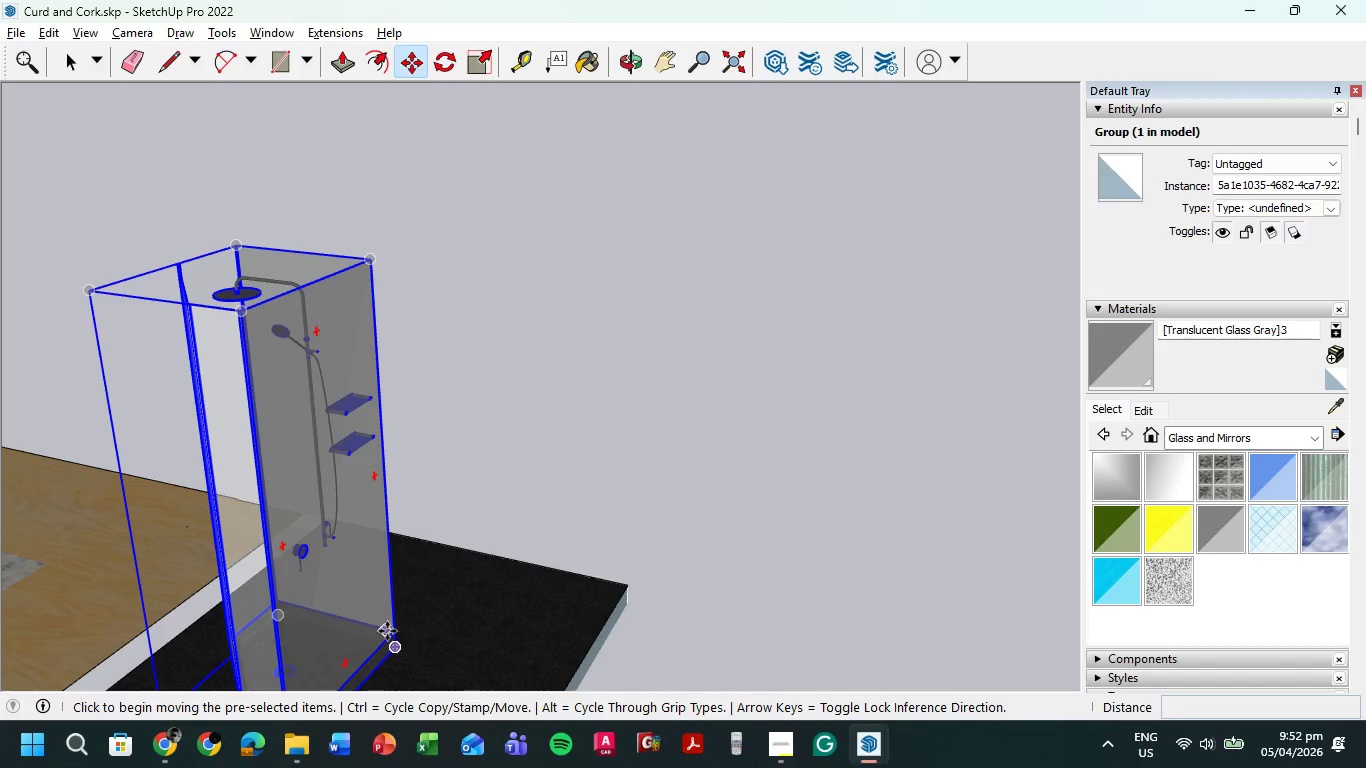 
left_click([394, 648])
 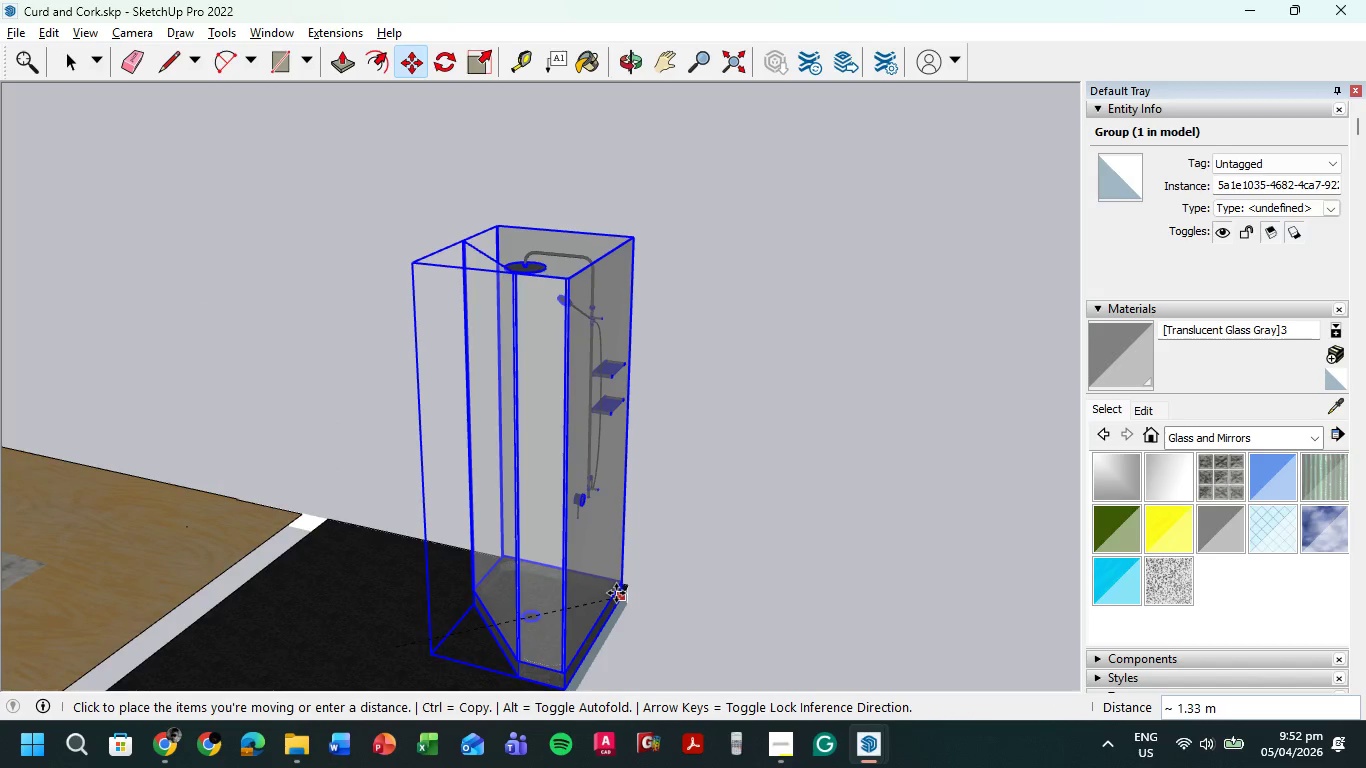 
left_click([622, 589])
 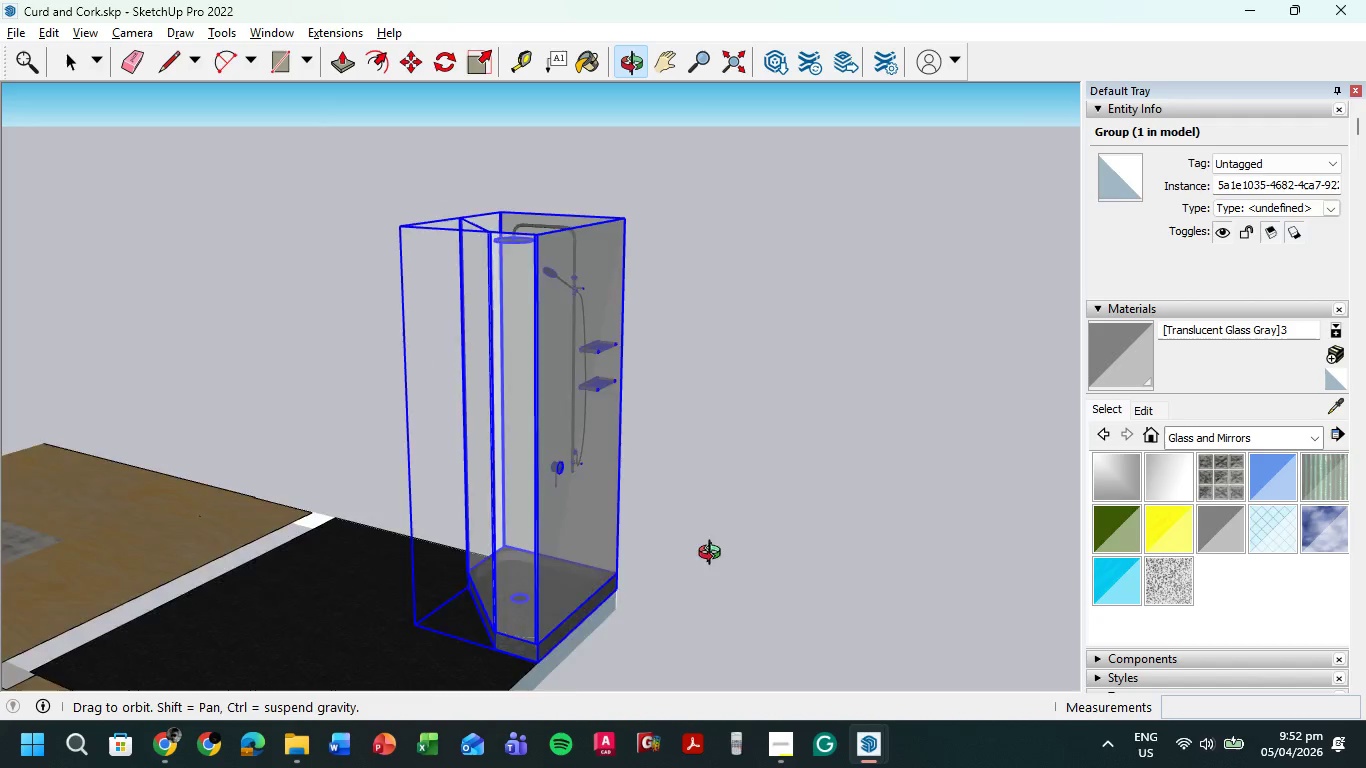 
scroll: coordinate [740, 568], scroll_direction: down, amount: 11.0
 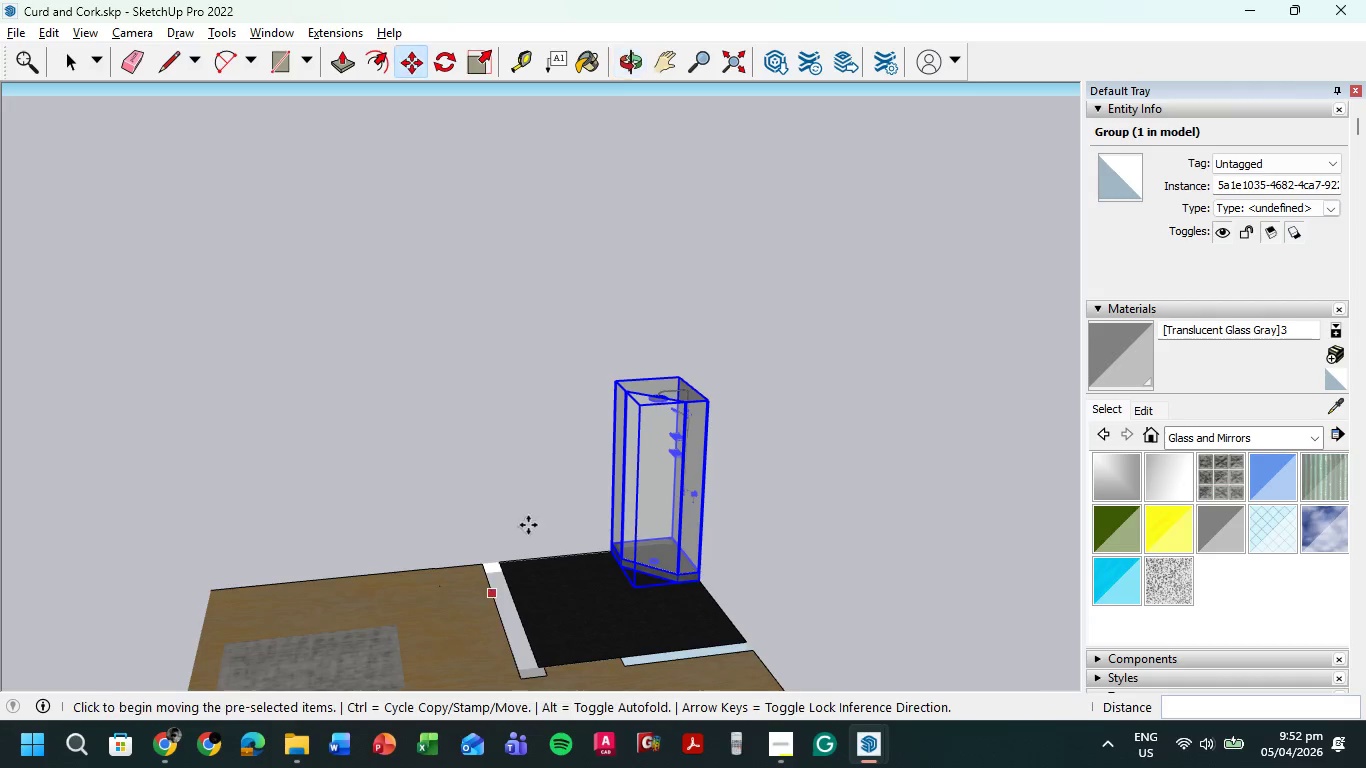 
hold_key(key=ShiftLeft, duration=0.31)
 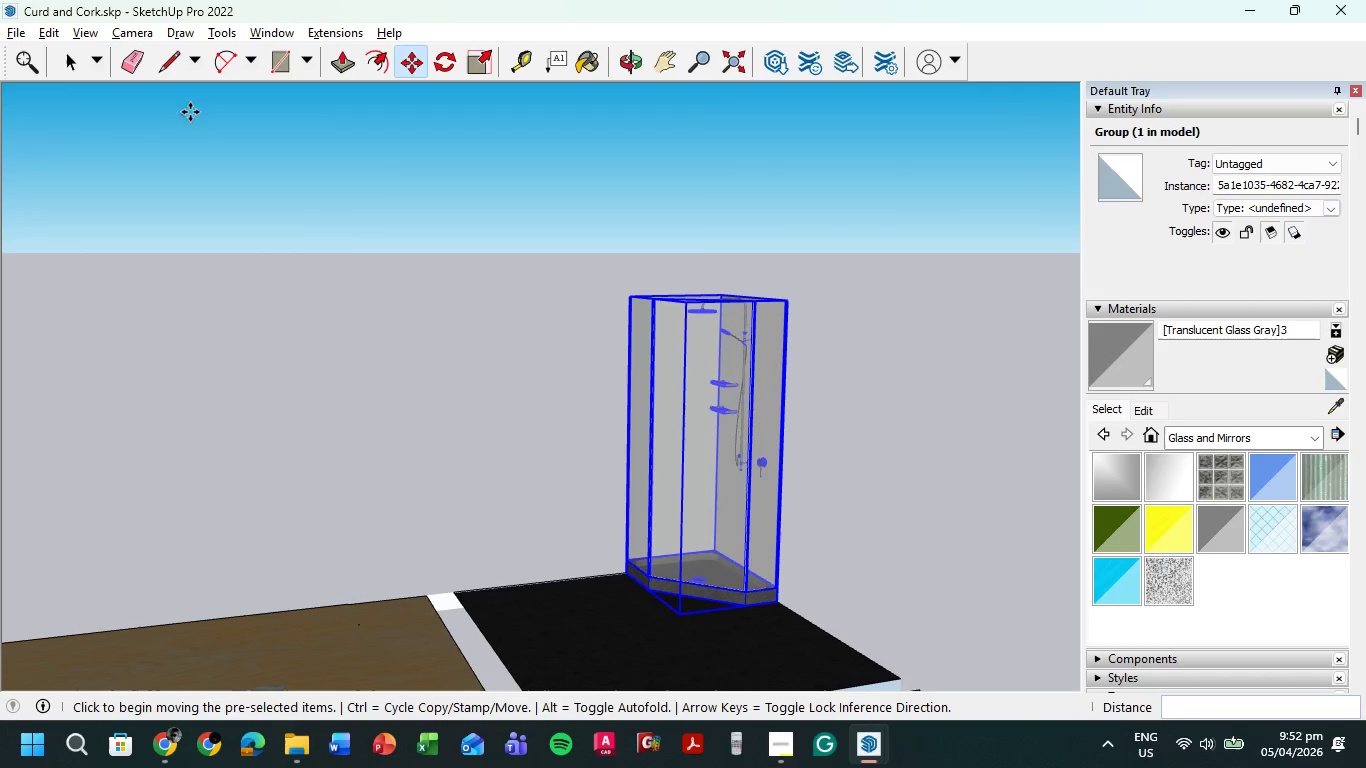 
scroll: coordinate [568, 431], scroll_direction: up, amount: 6.0
 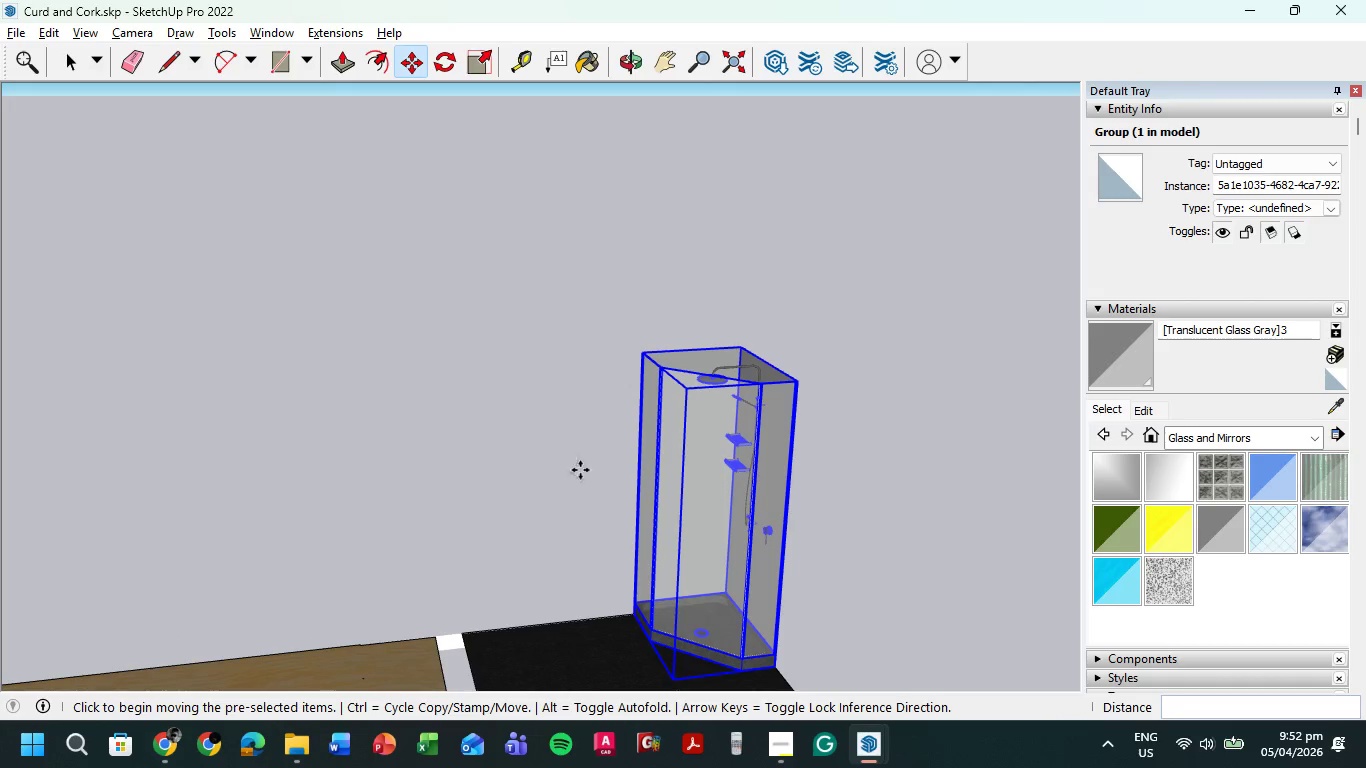 
left_click([77, 67])
 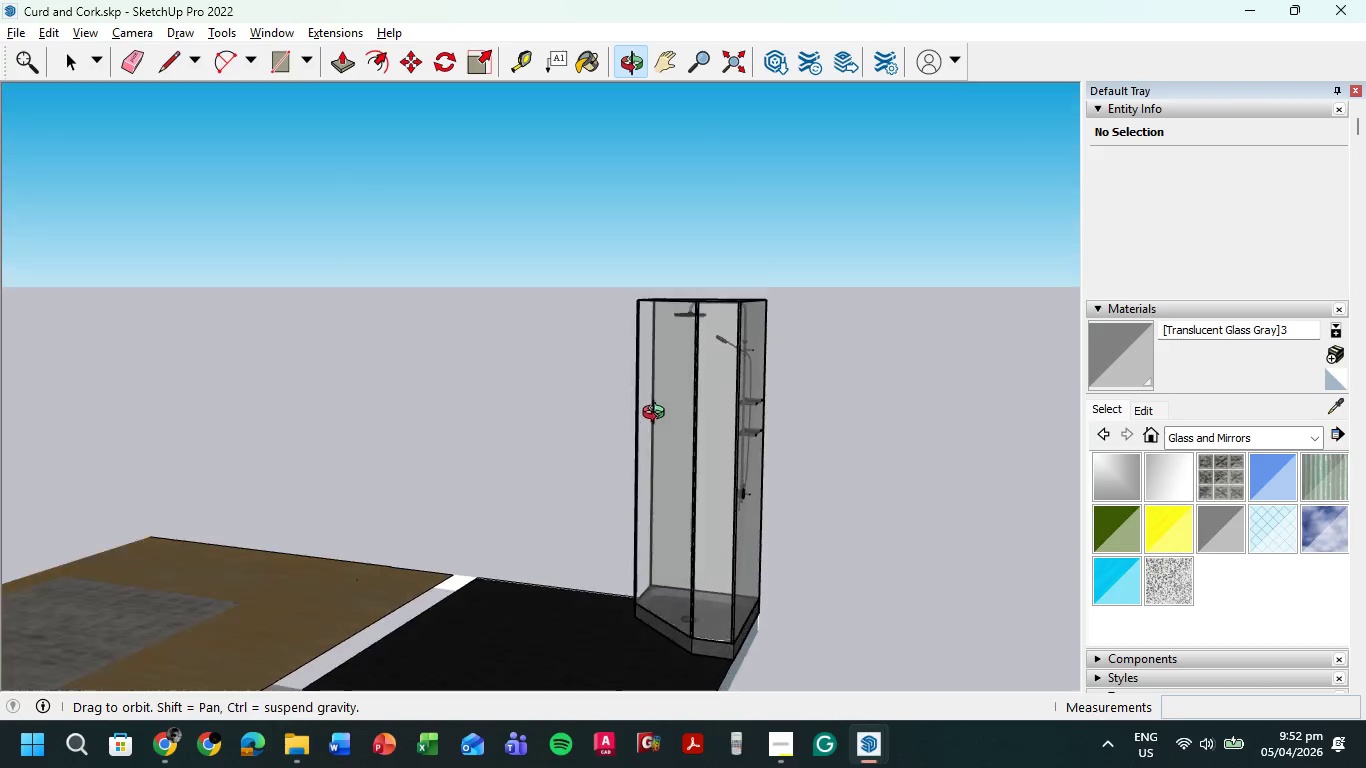 
left_click([523, 59])
 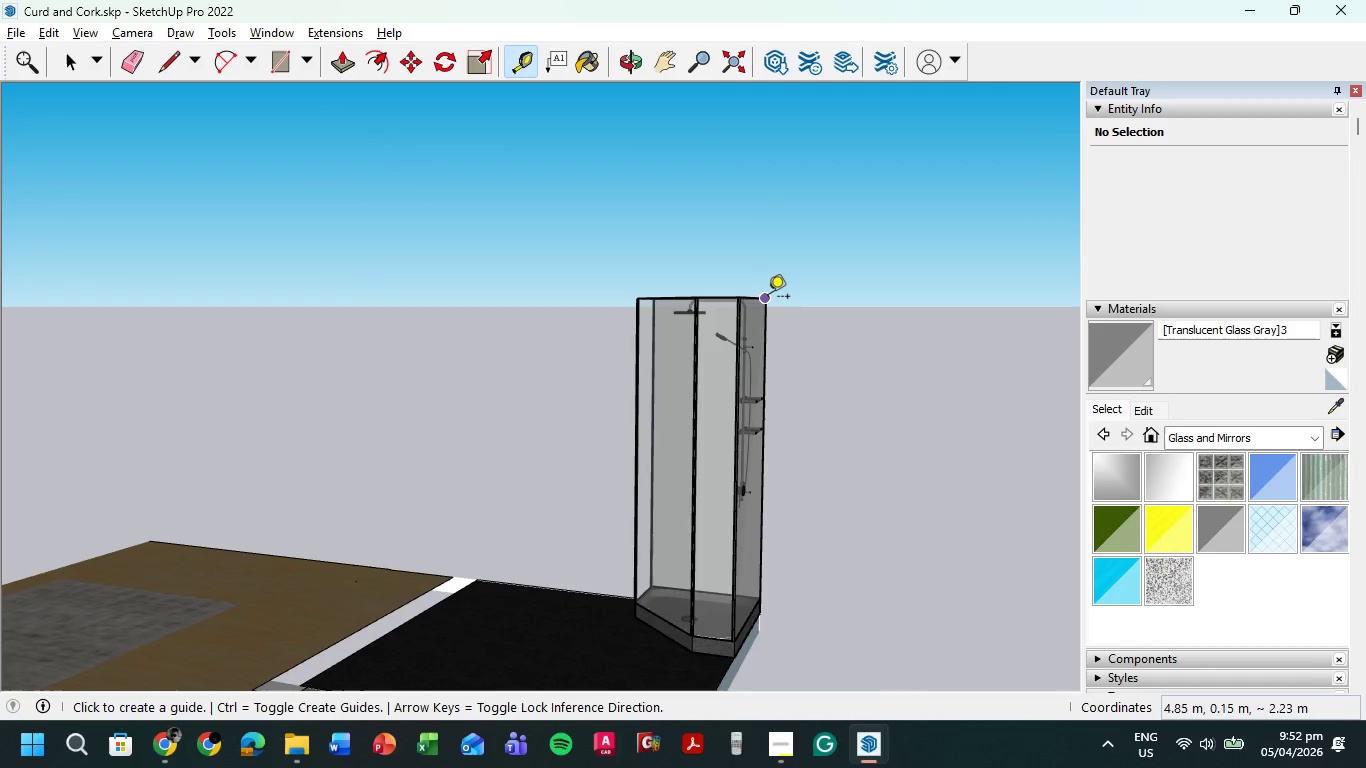 
left_click([765, 299])
 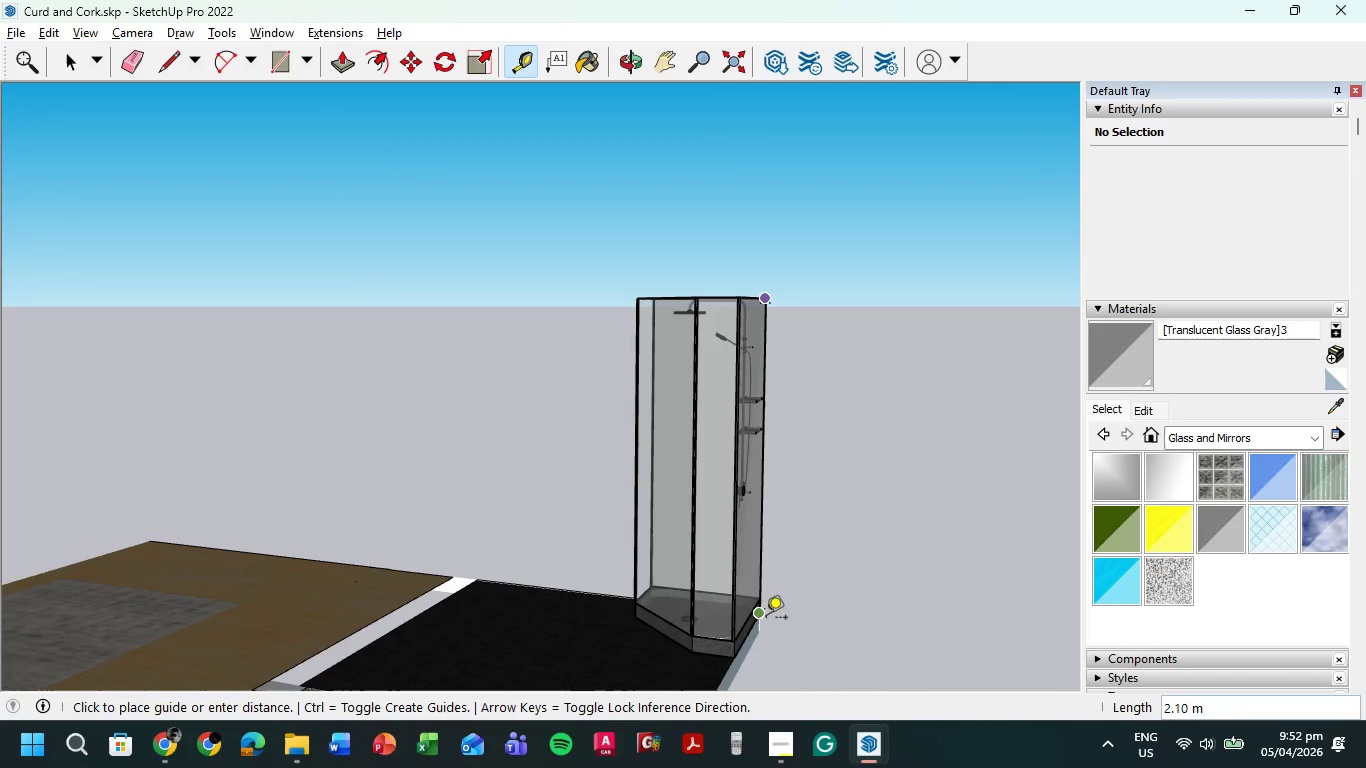 
key(Escape)
 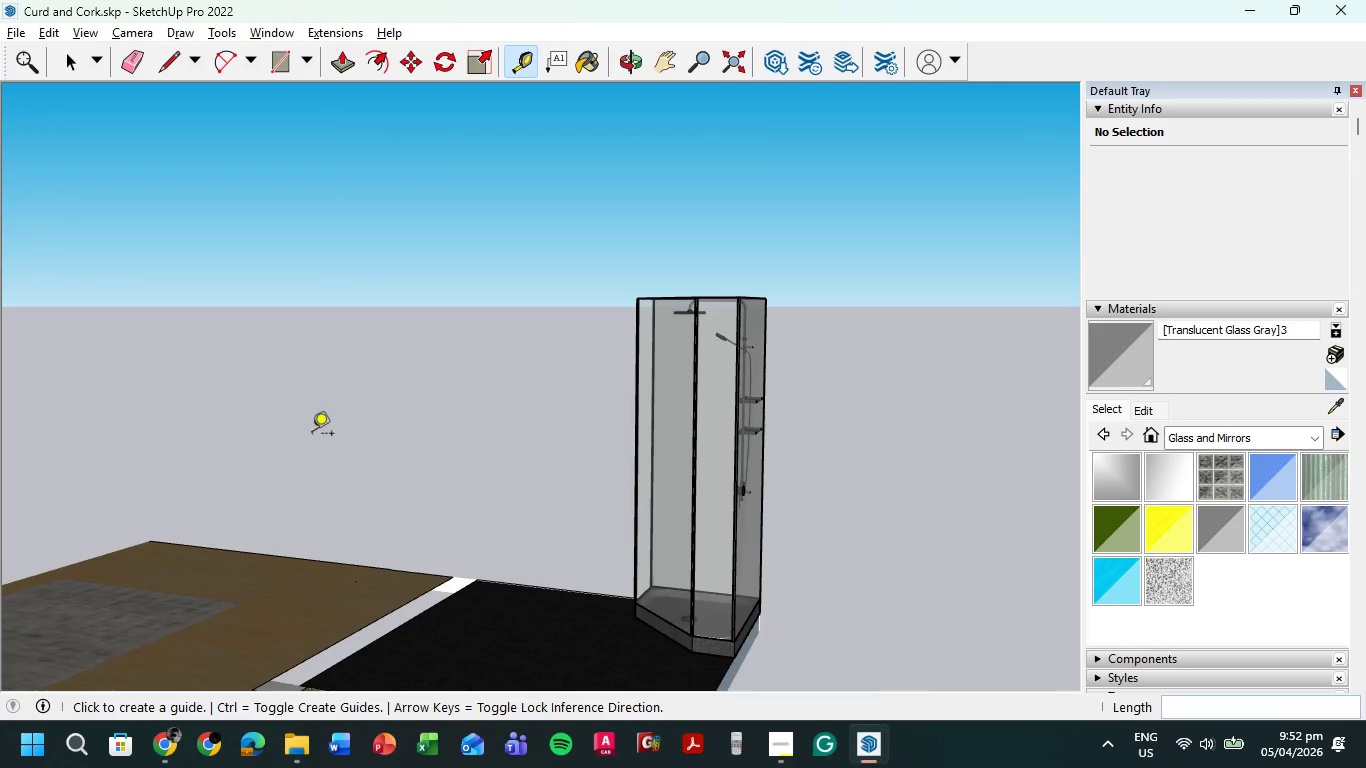 
scroll: coordinate [572, 545], scroll_direction: down, amount: 12.0
 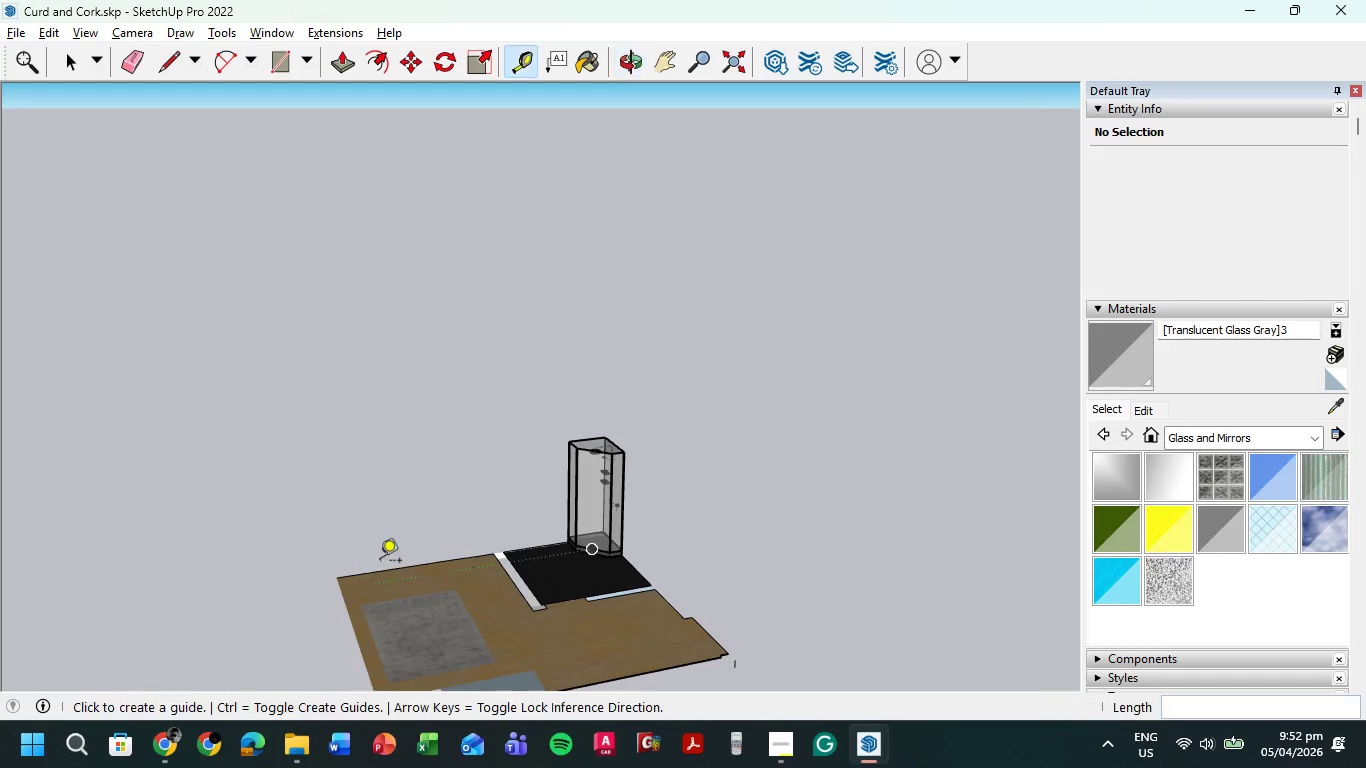 
scroll: coordinate [547, 547], scroll_direction: up, amount: 9.0
 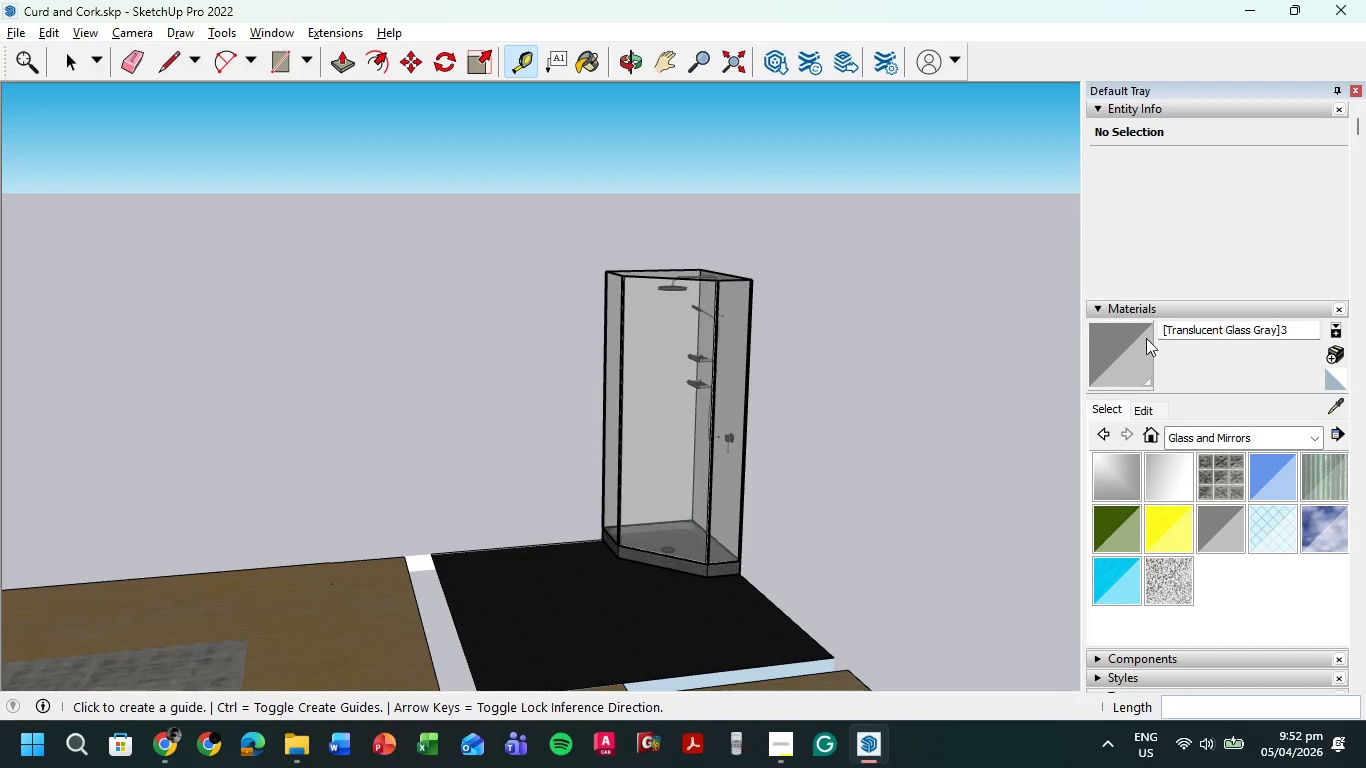 
left_click([1103, 406])
 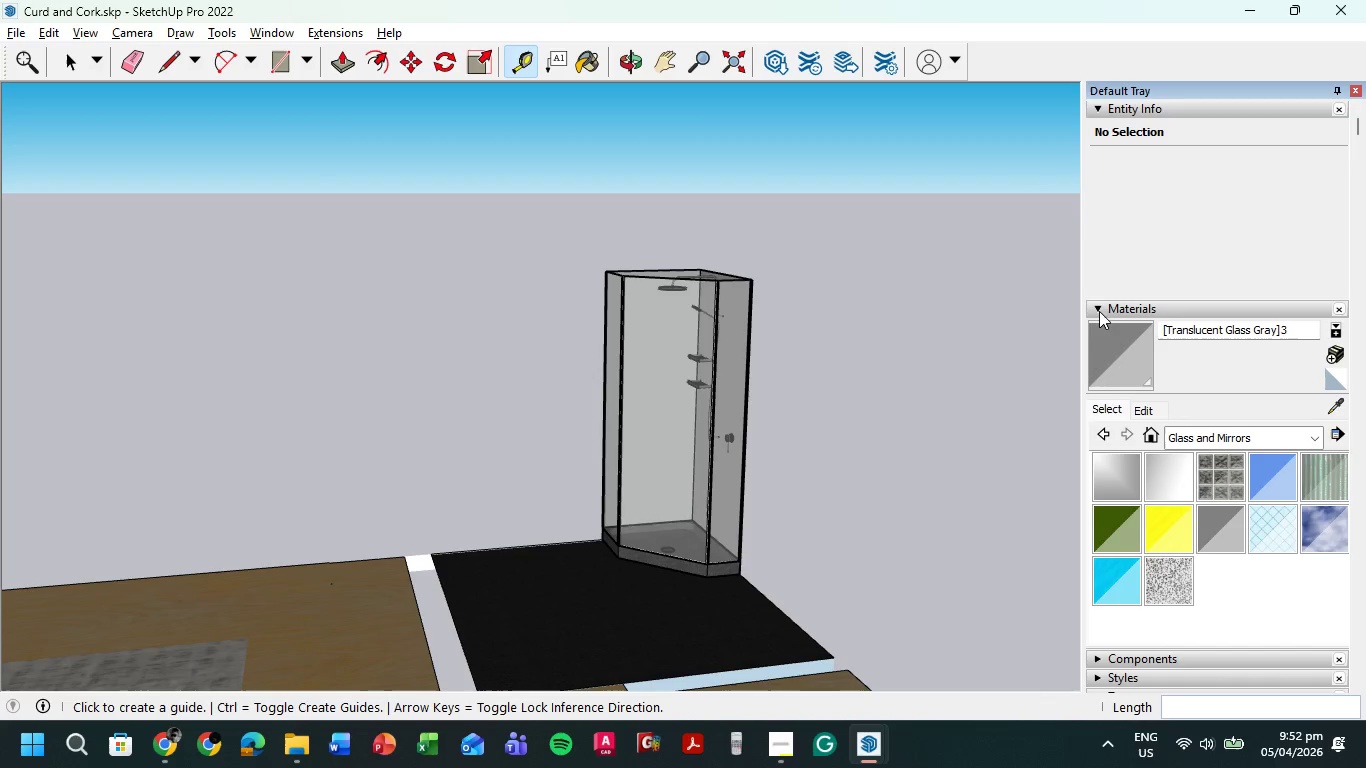 
left_click([1101, 308])
 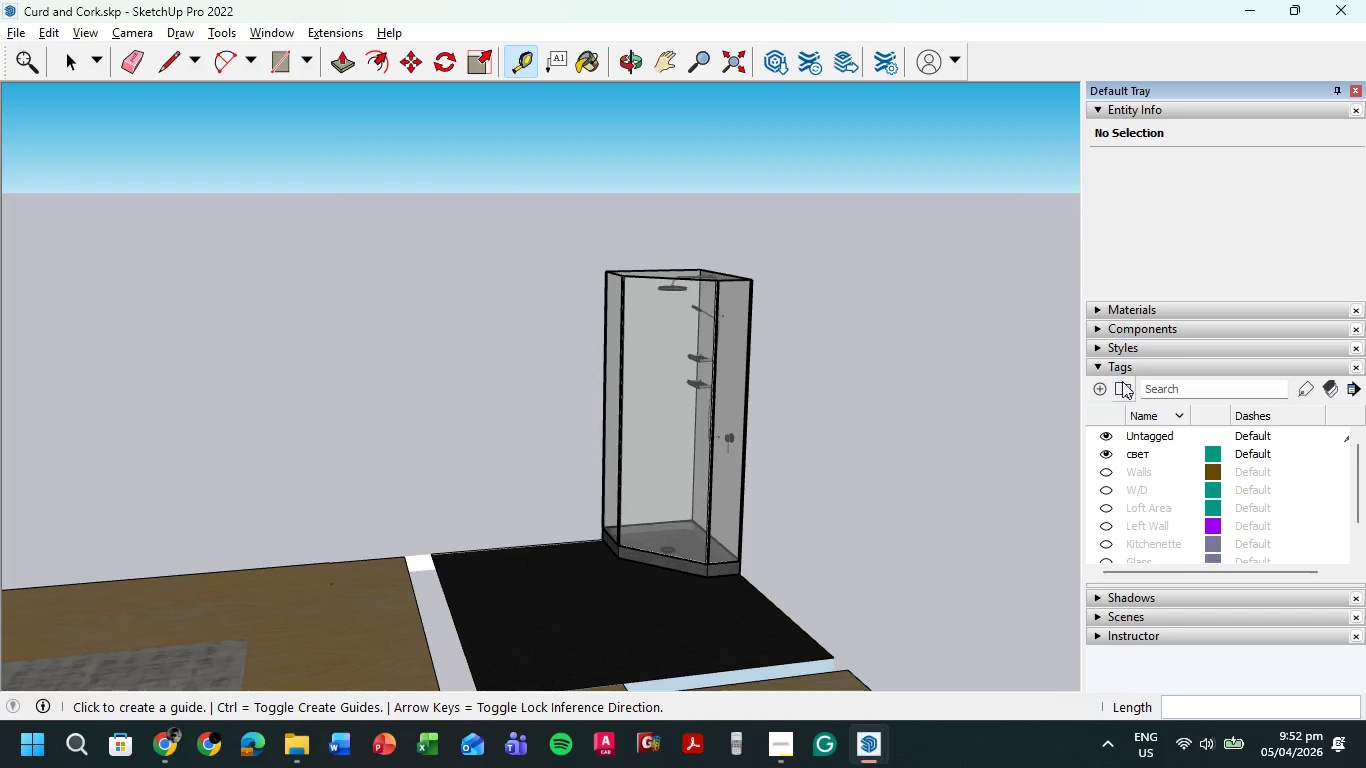 
scroll: coordinate [1124, 464], scroll_direction: down, amount: 3.0
 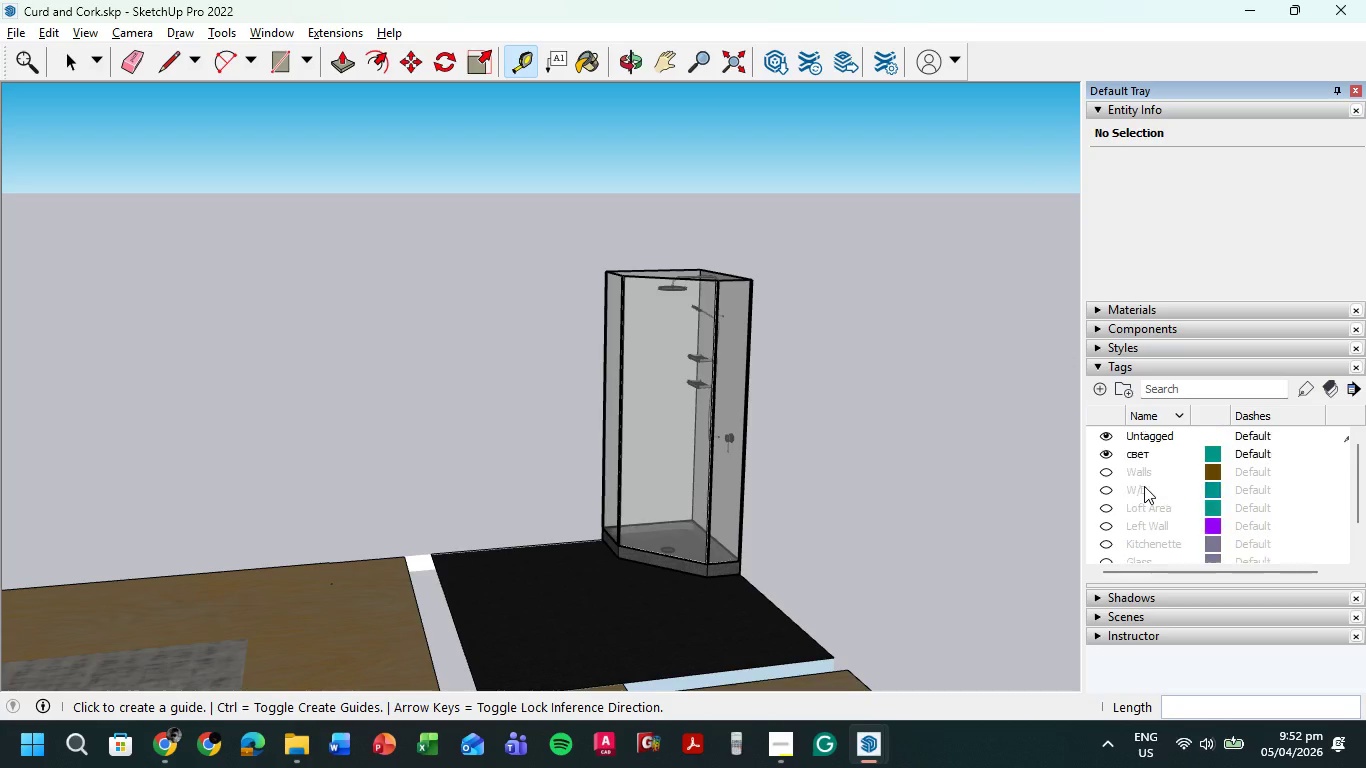 
scroll: coordinate [1144, 486], scroll_direction: up, amount: 3.0
 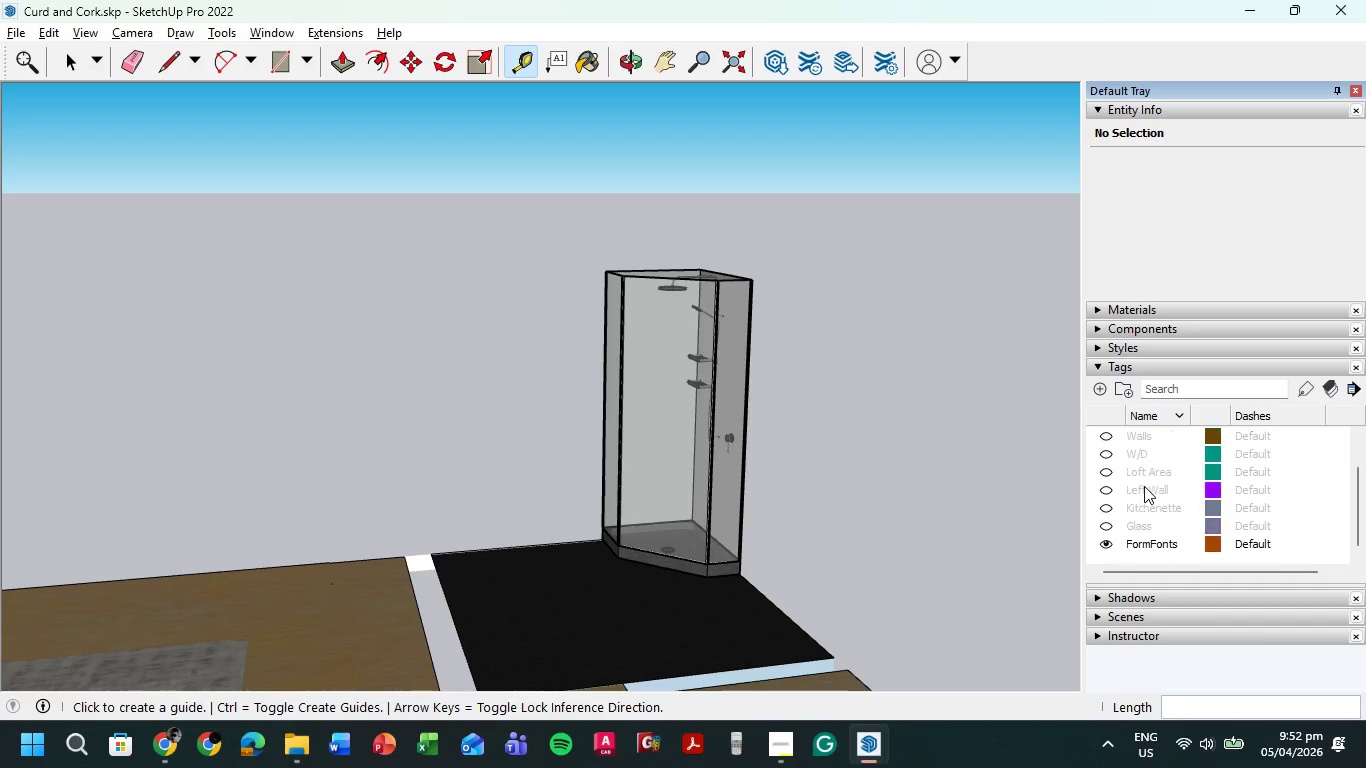 
scroll: coordinate [1144, 486], scroll_direction: down, amount: 2.0
 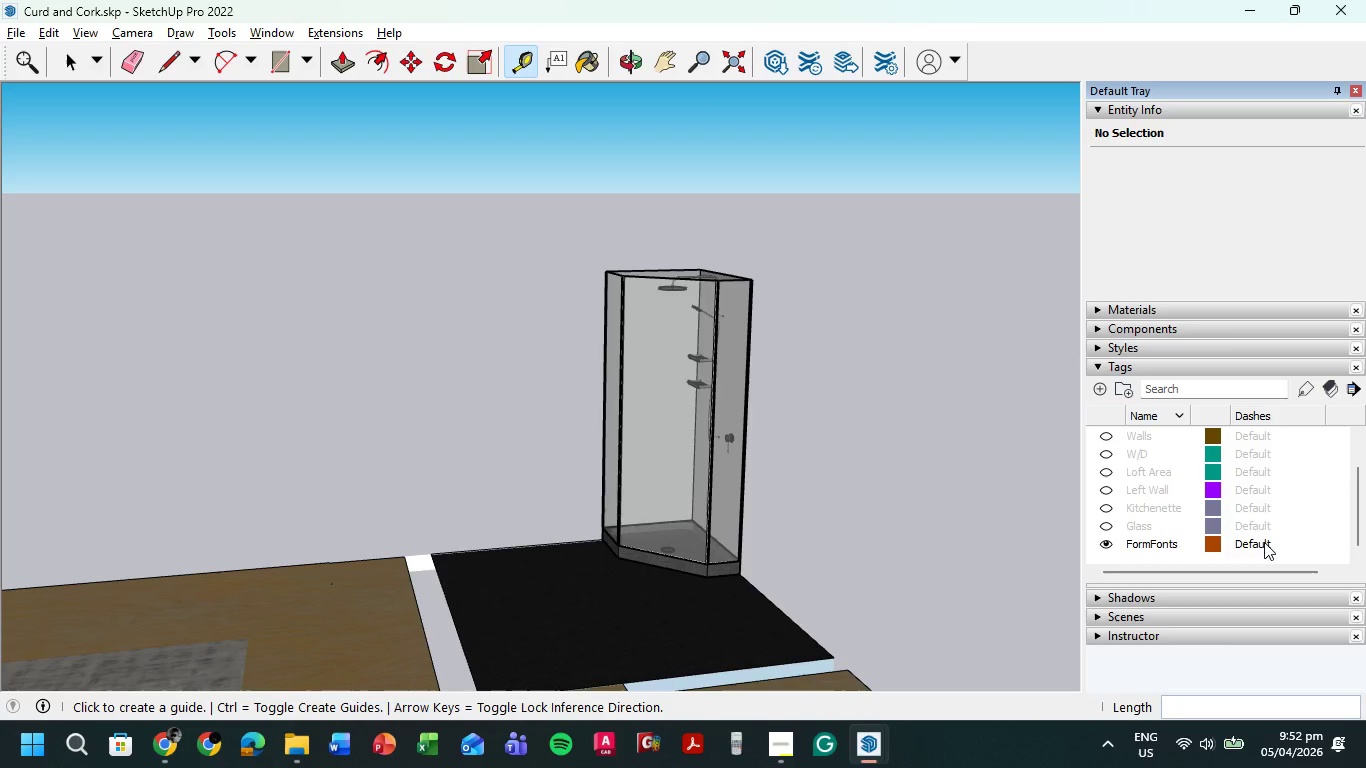 
left_click([1264, 542])
 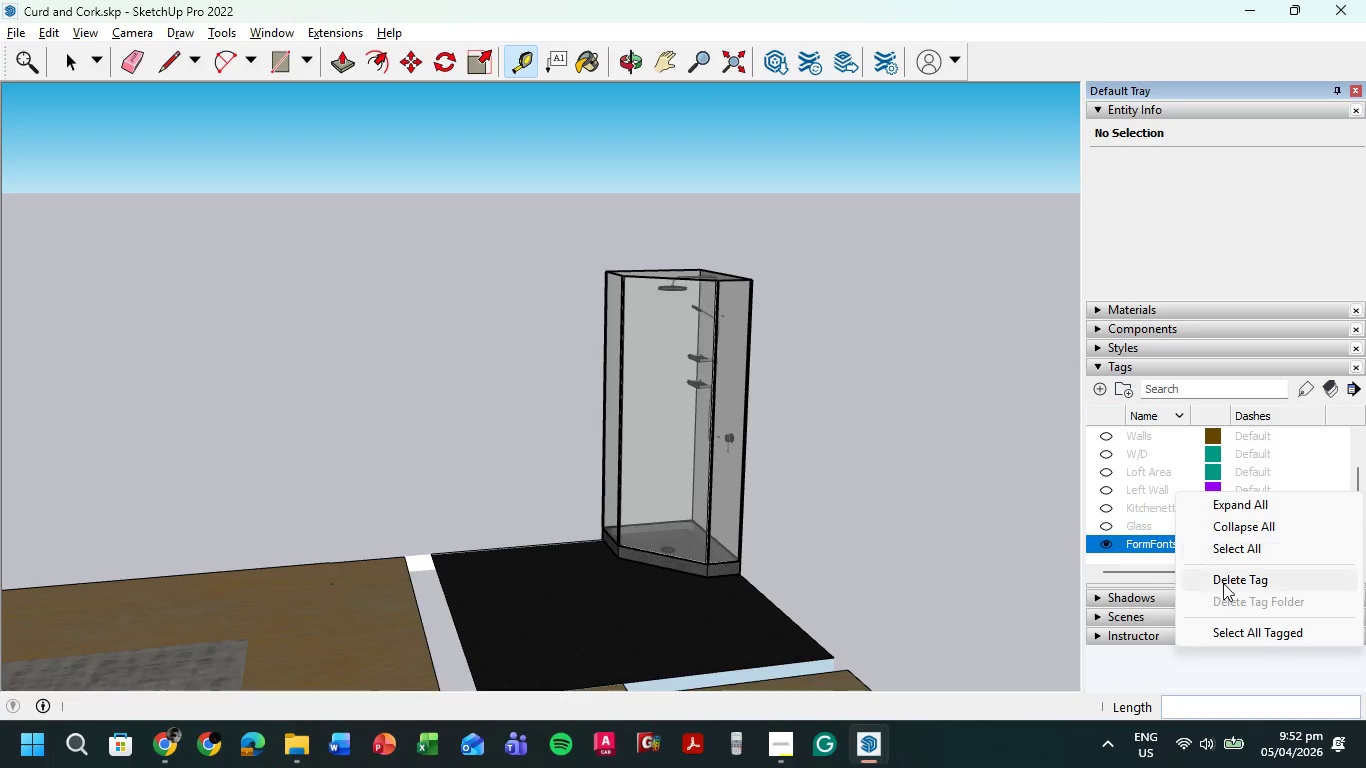 
left_click([1223, 583])
 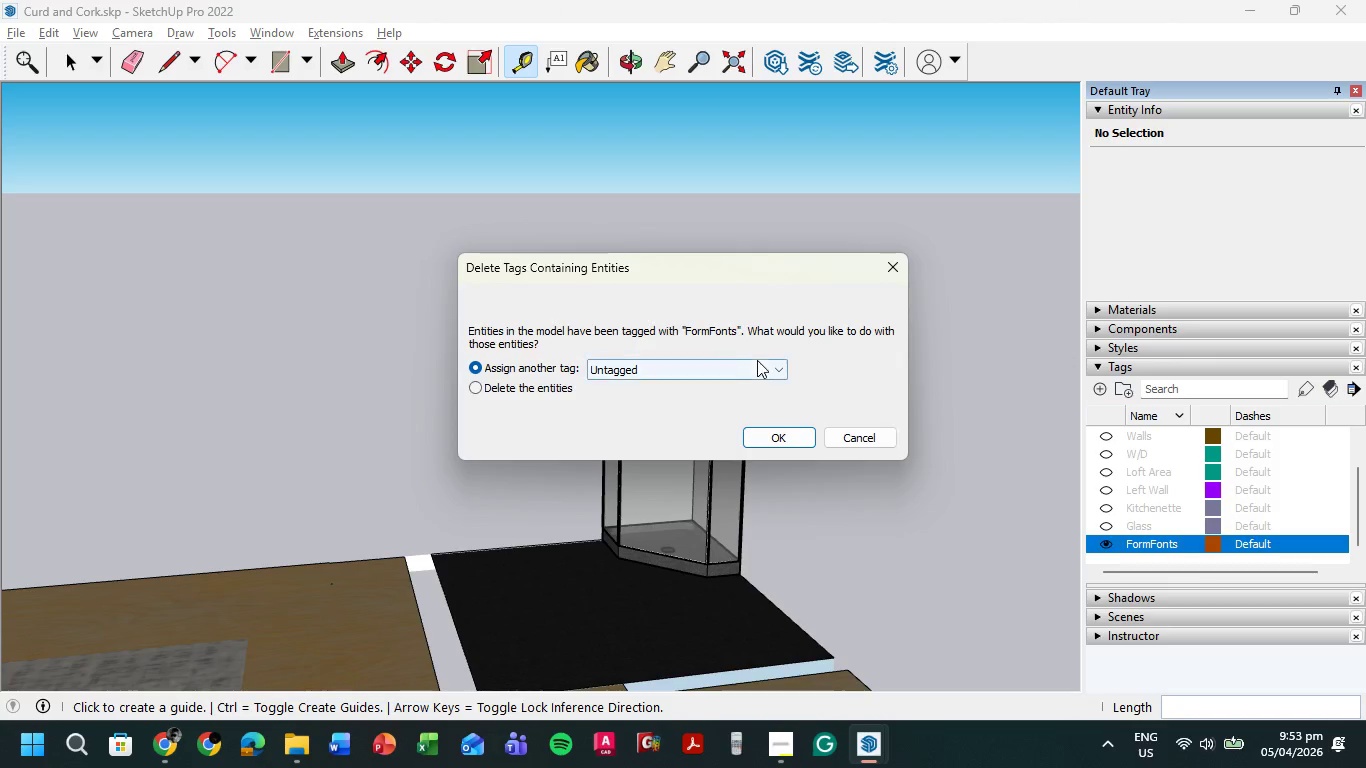 
left_click([774, 367])
 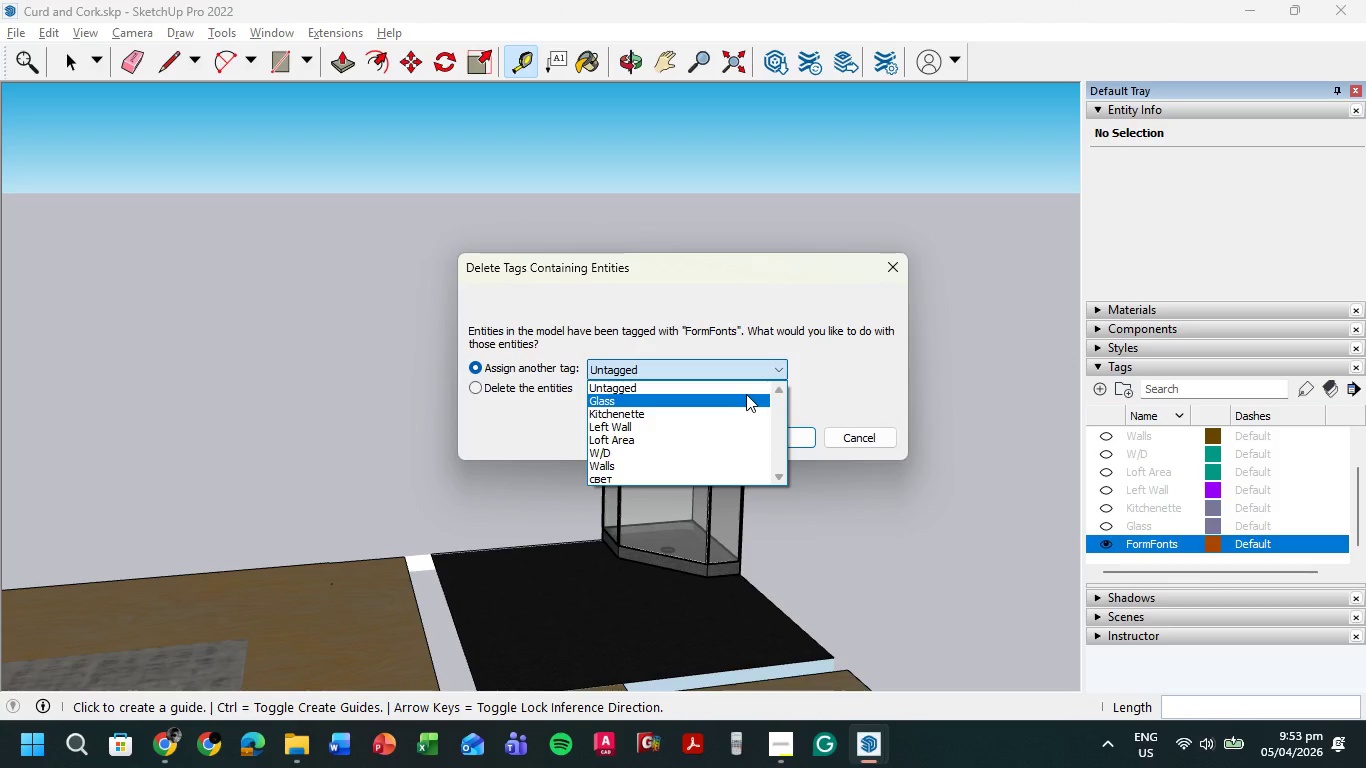 
left_click([731, 410])
 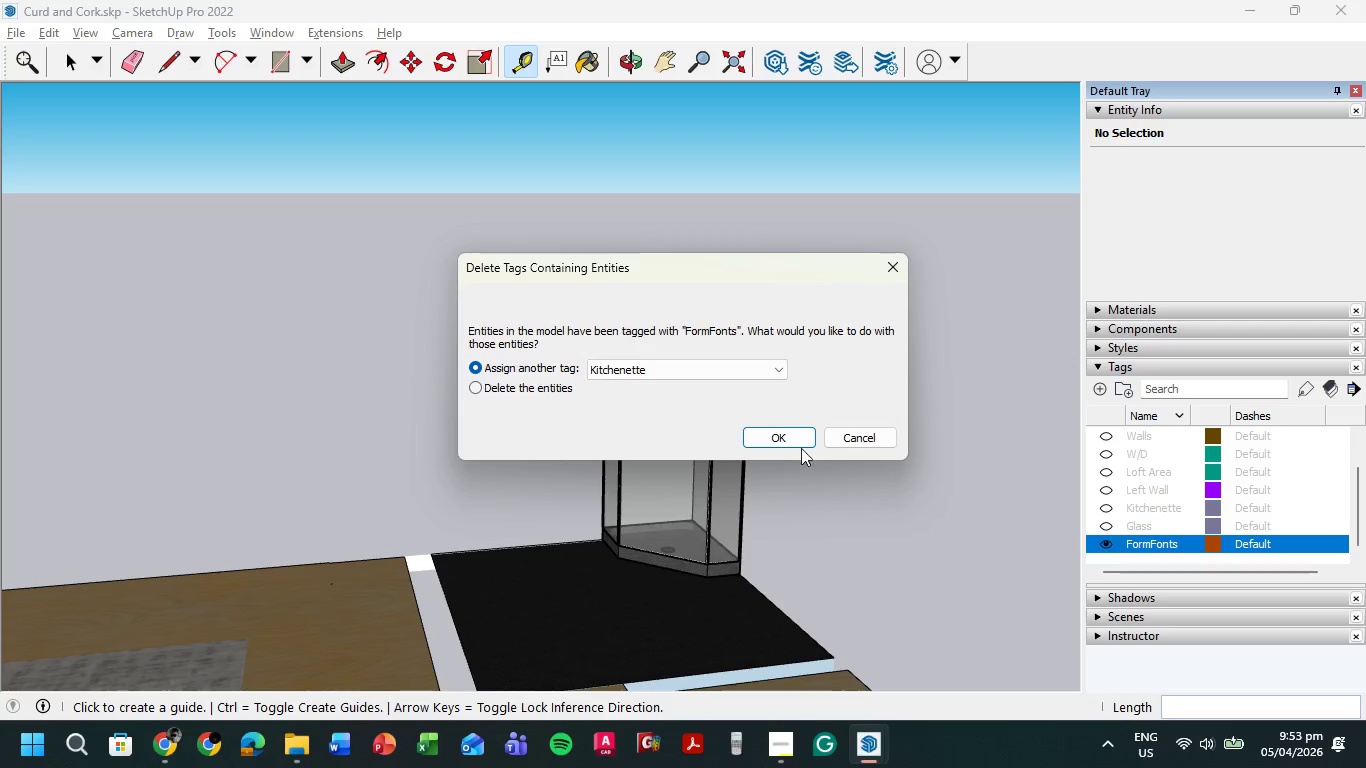 
left_click([789, 431])
 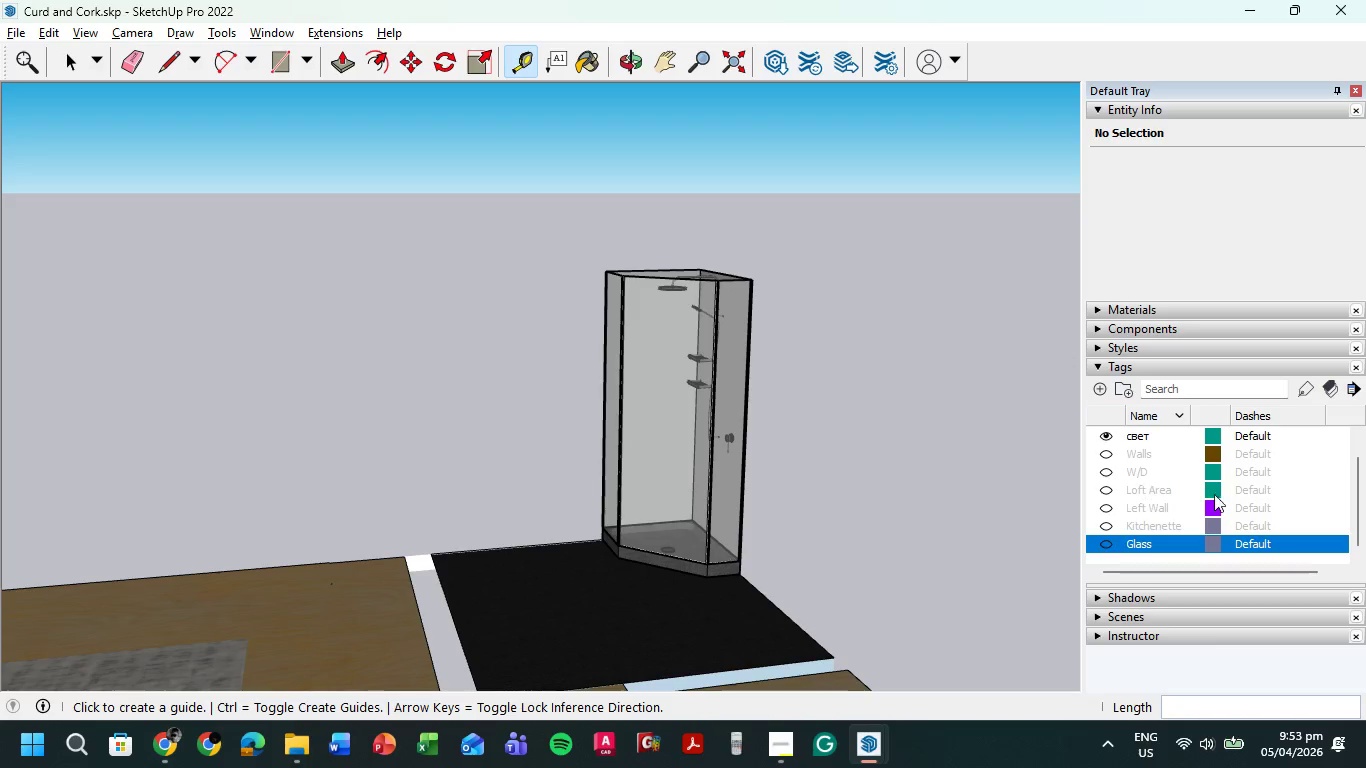 
scroll: coordinate [1215, 494], scroll_direction: up, amount: 2.0
 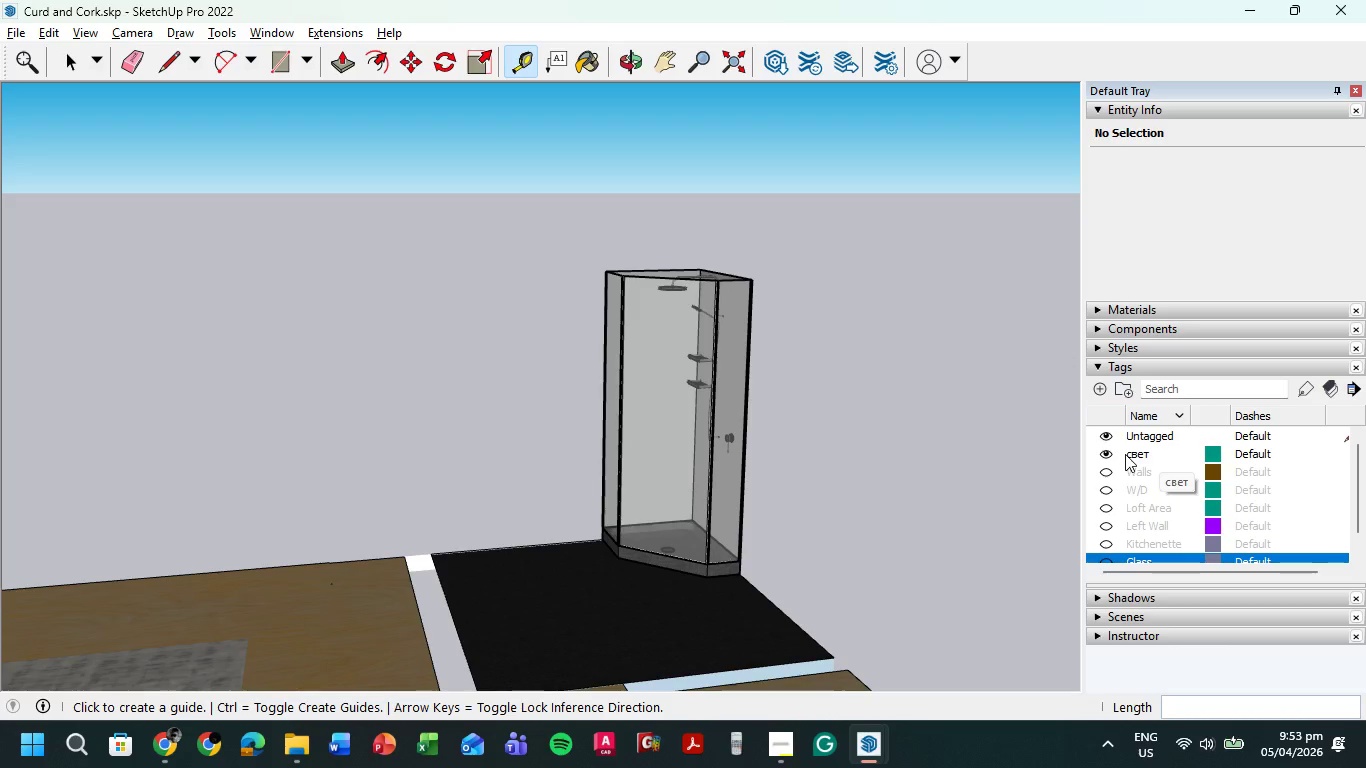 
left_click([1105, 453])
 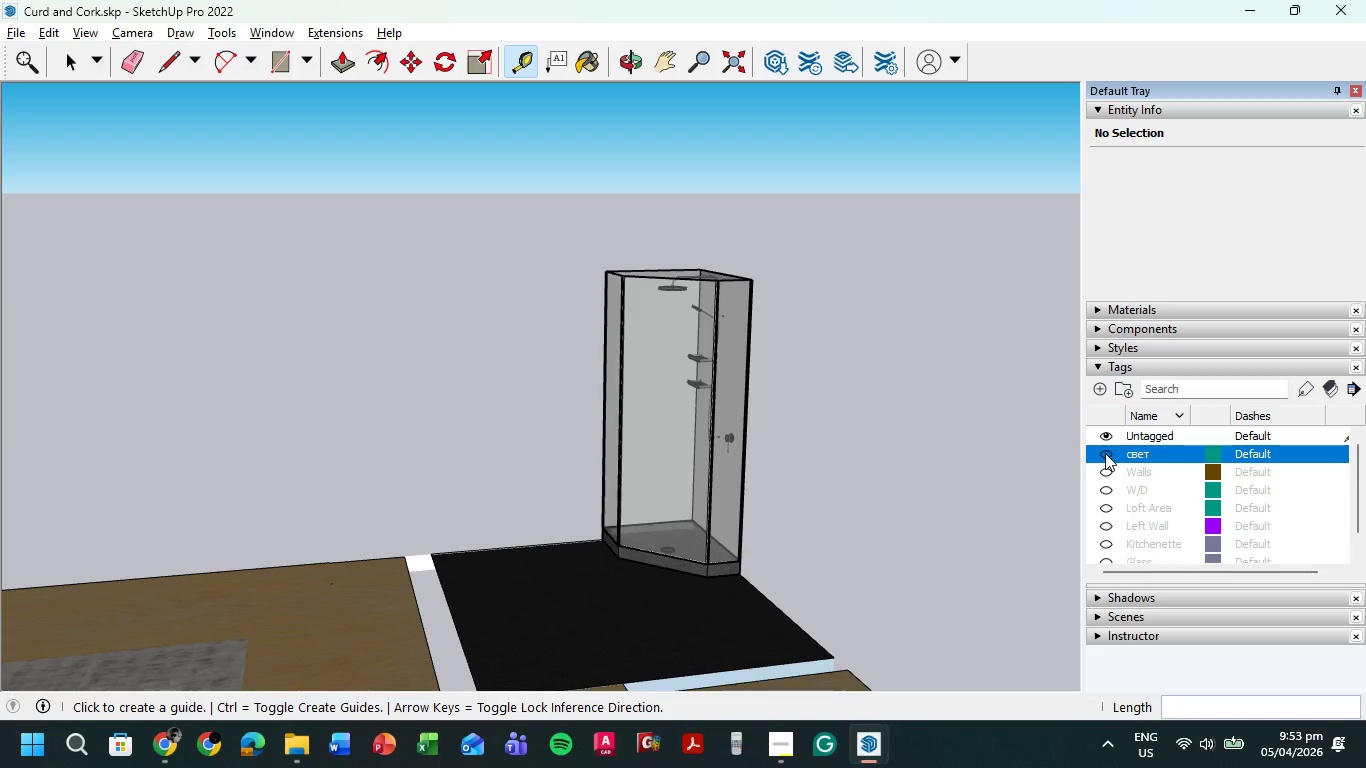 
left_click([1105, 453])
 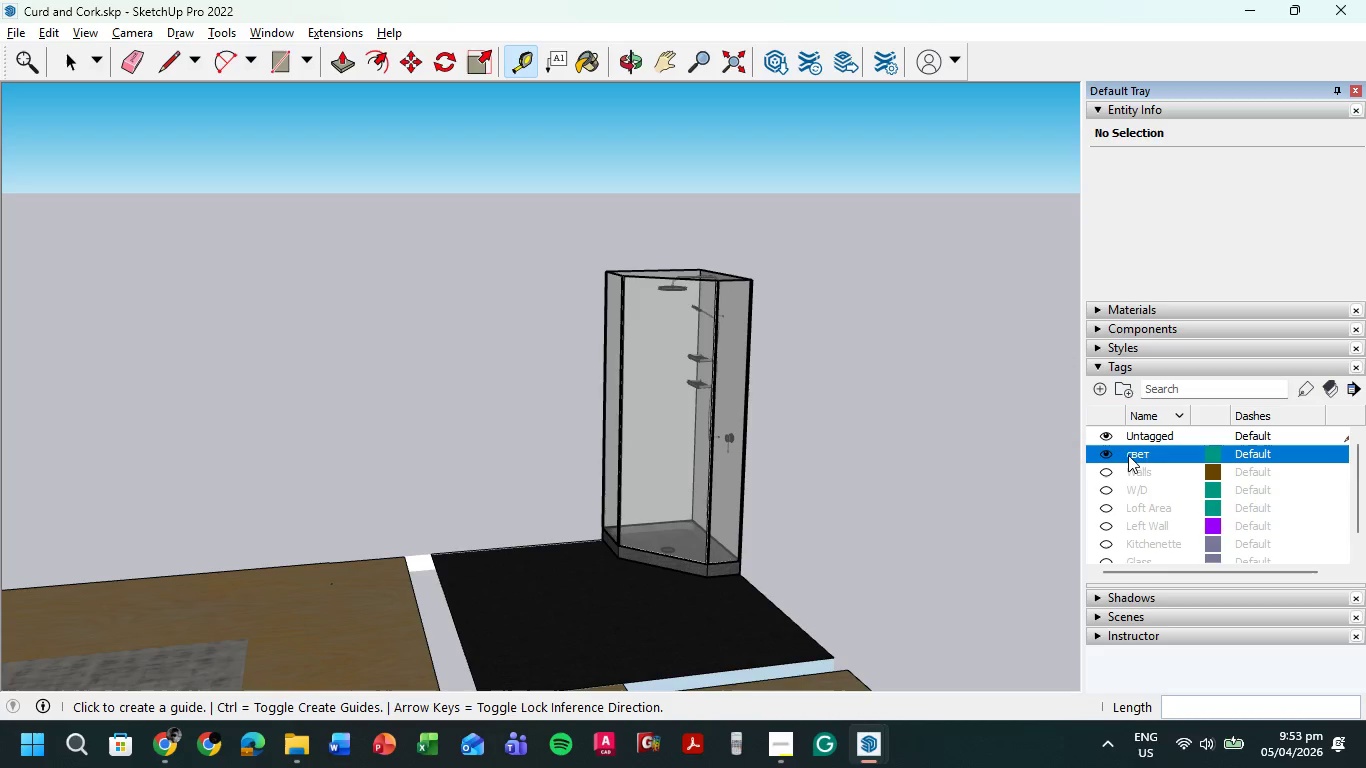 
right_click([1185, 456])
 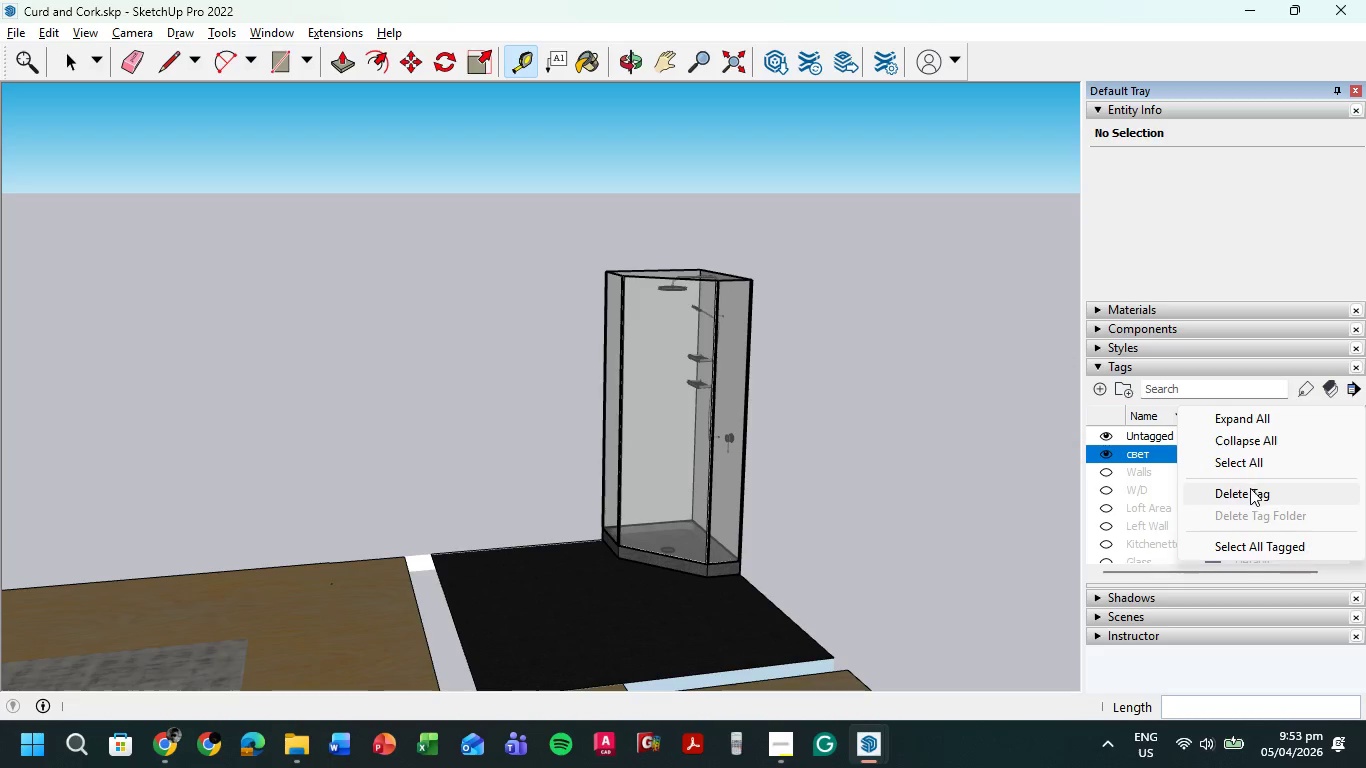 
left_click([1247, 492])
 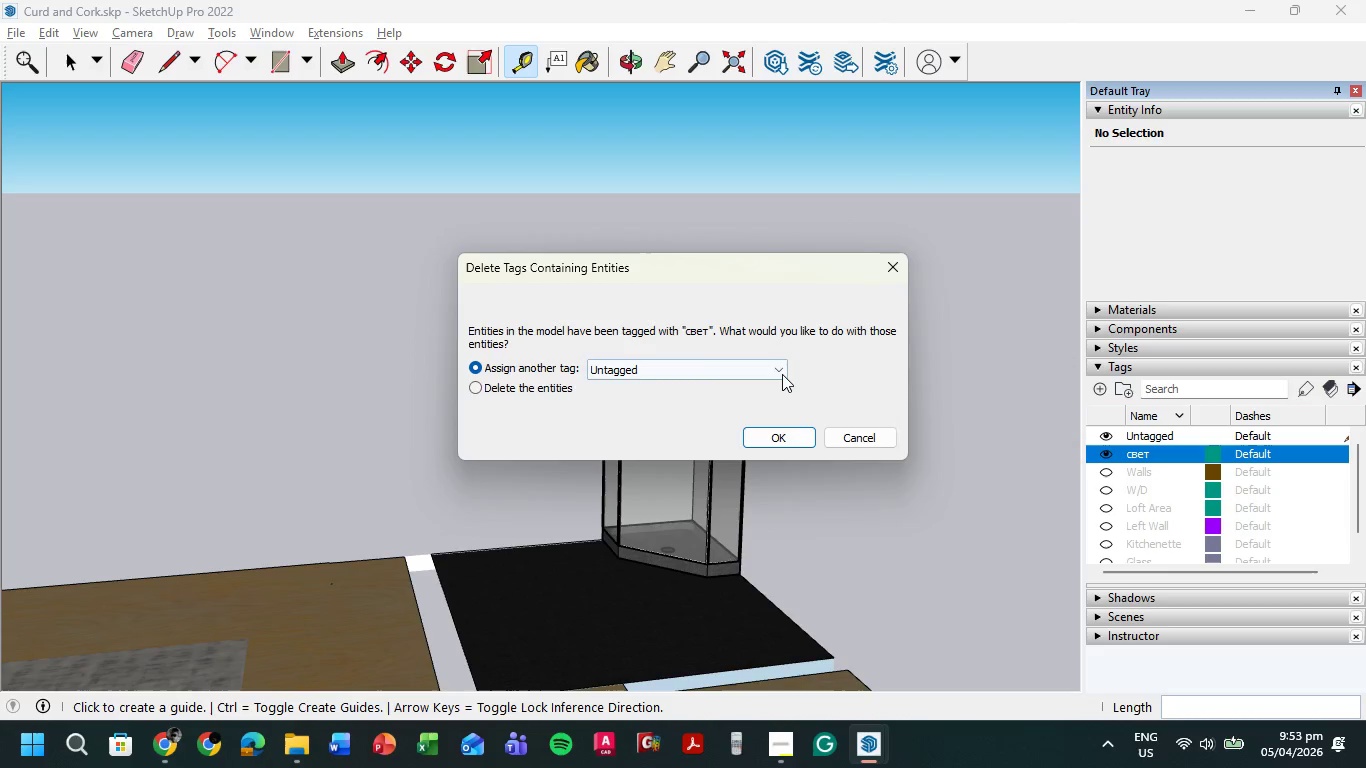 
left_click([782, 370])
 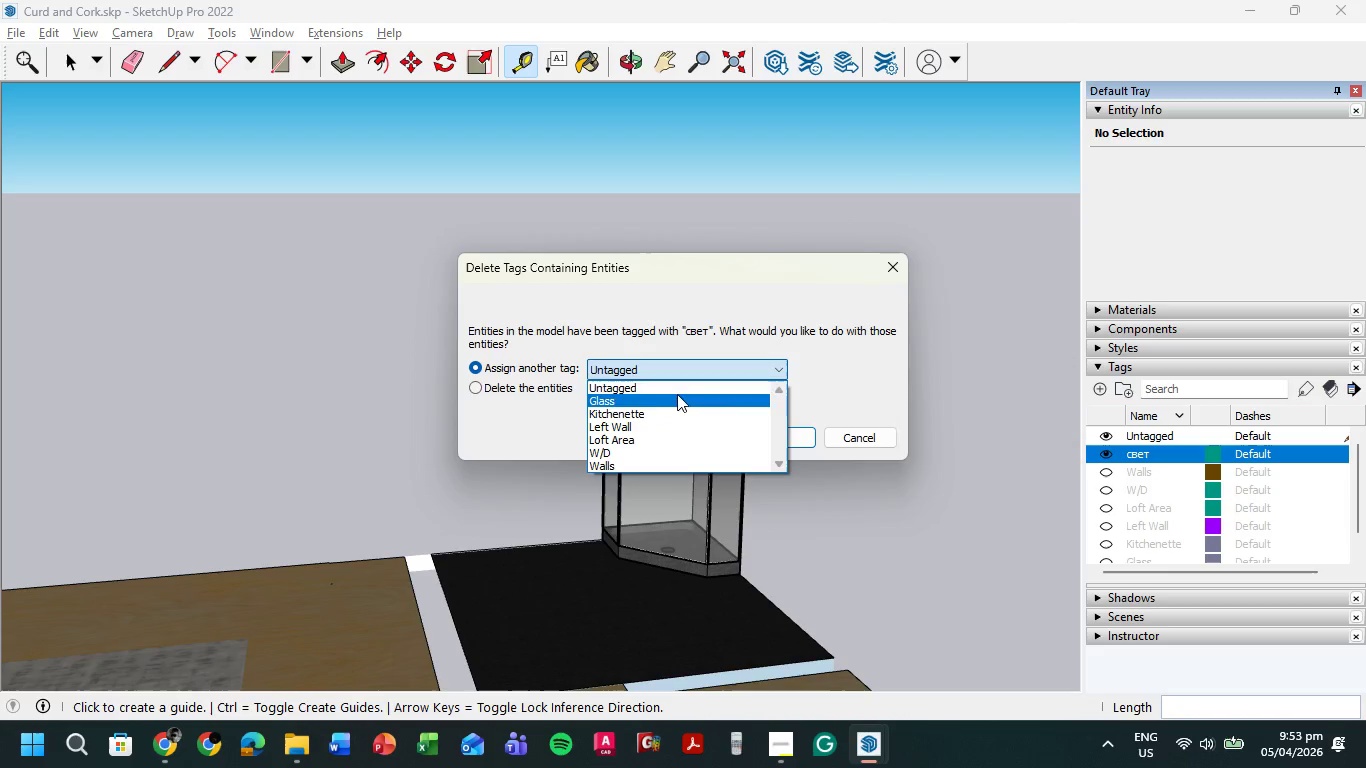 
left_click([680, 388])
 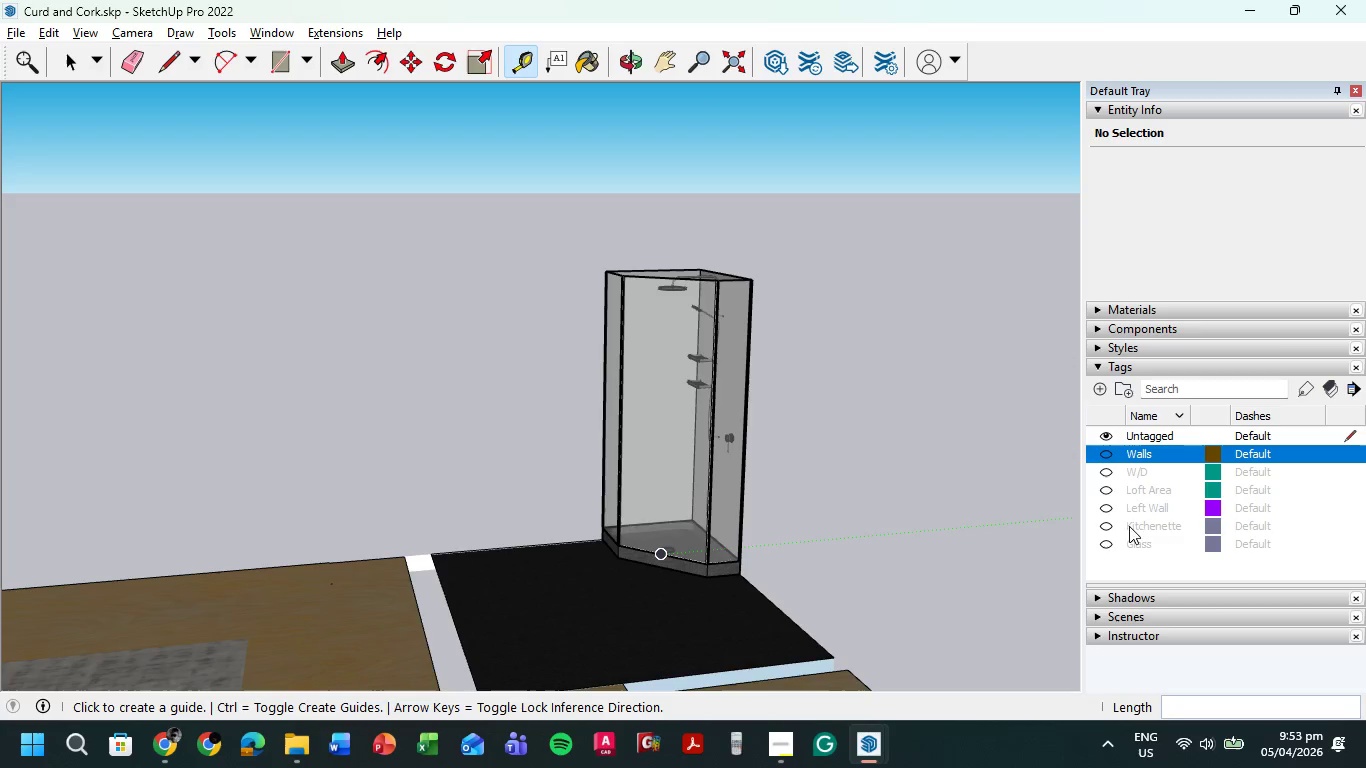 
left_click([1095, 393])
 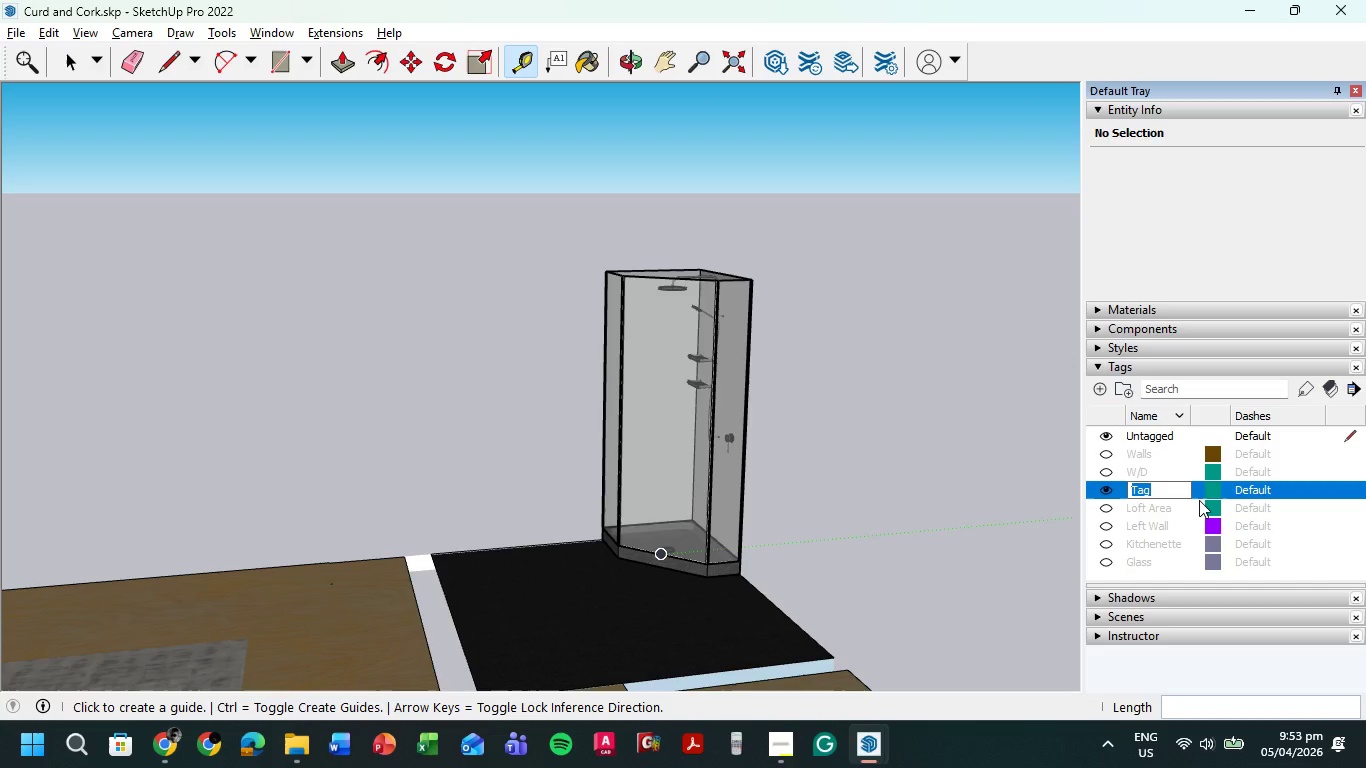 
type(Bathroom)
 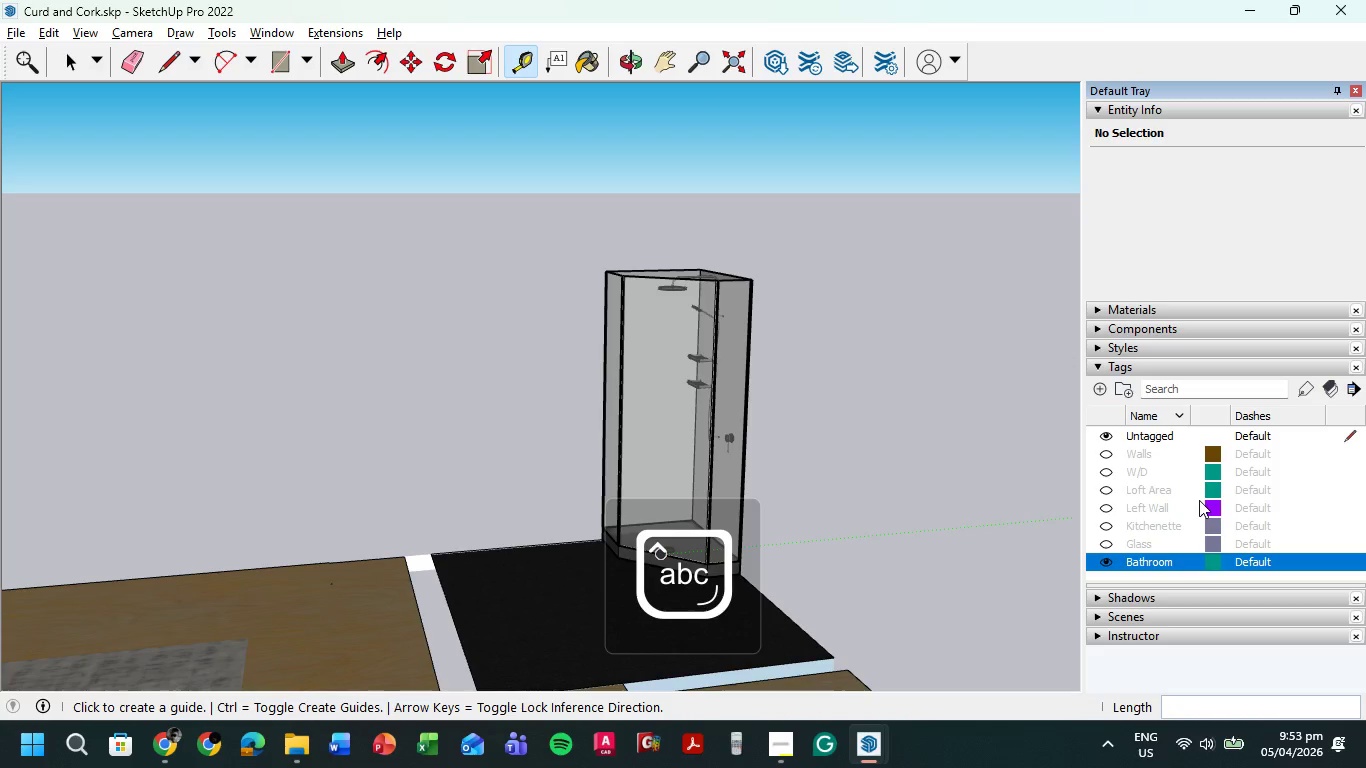 
key(Enter)
 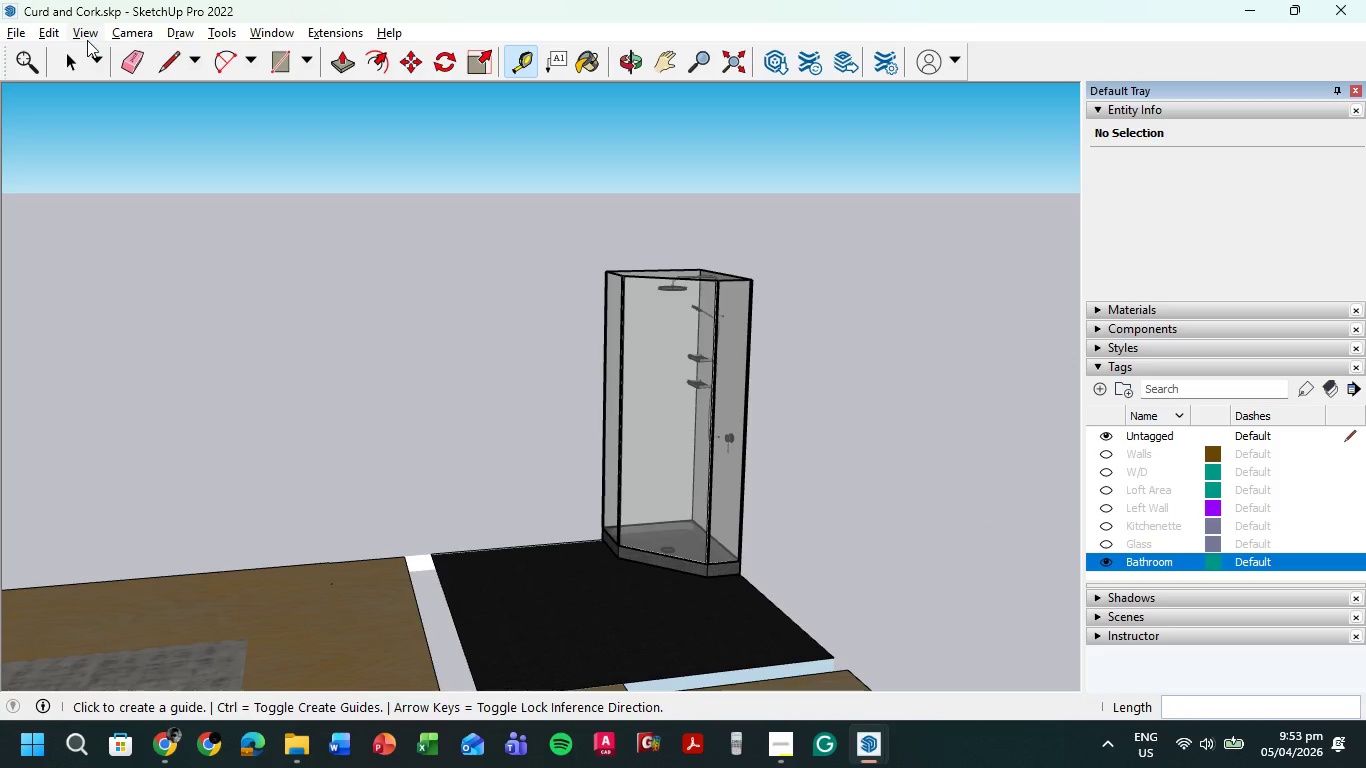 
double_click([684, 354])
 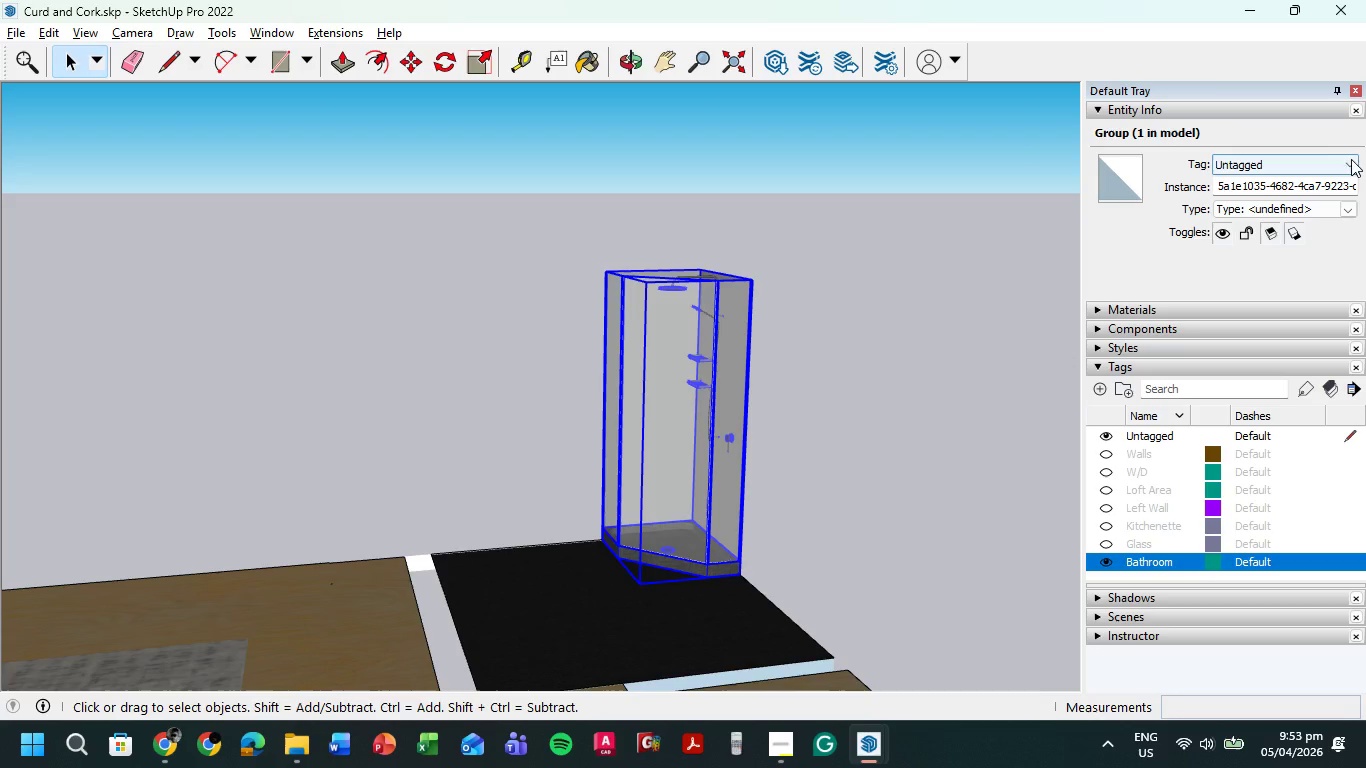 
left_click([1353, 163])
 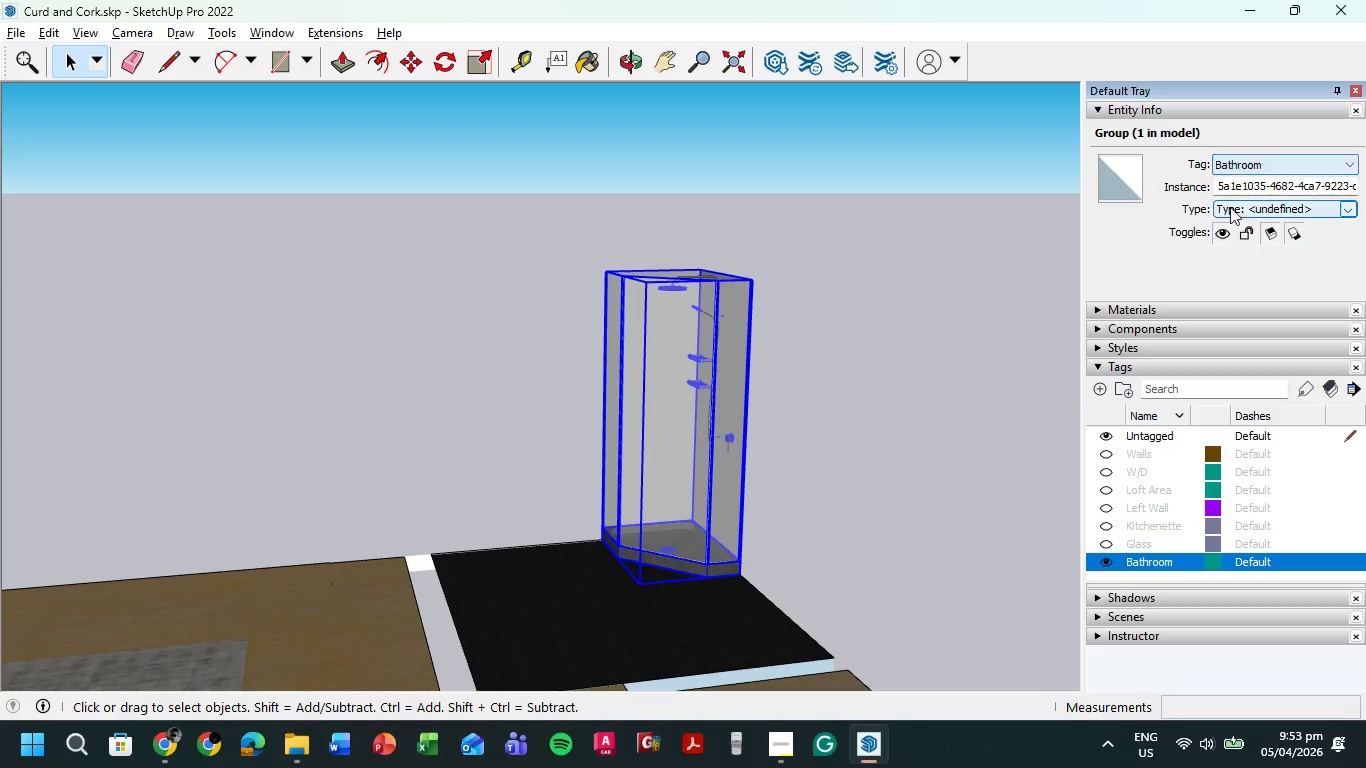 
double_click([828, 266])
 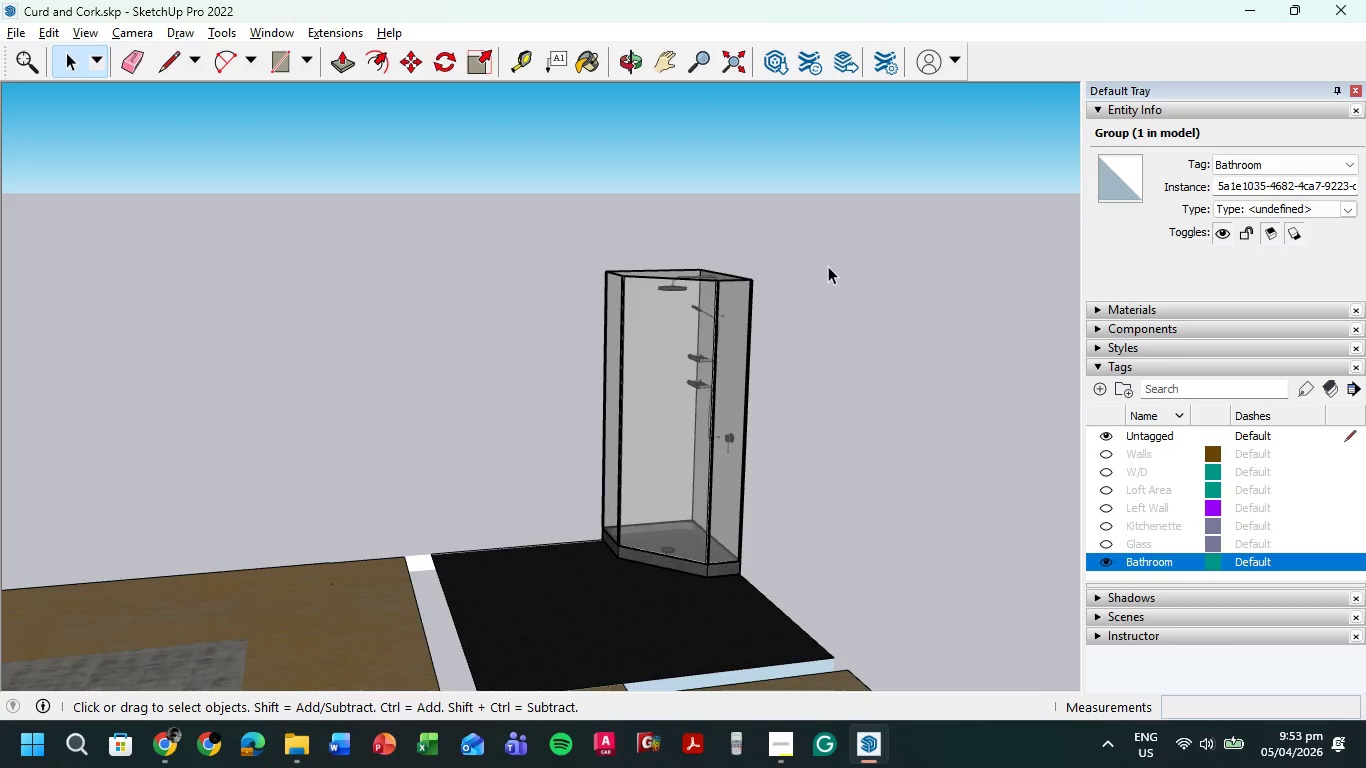 
key(Escape)
 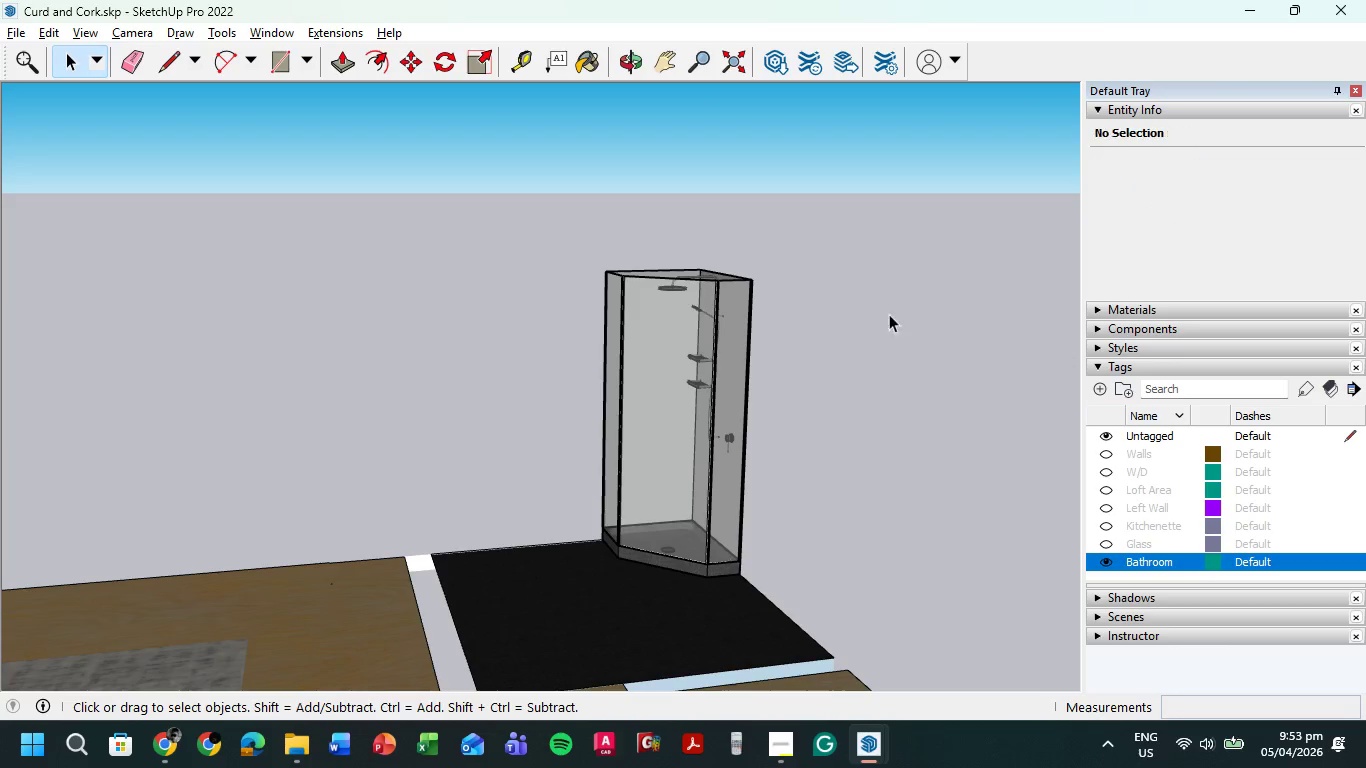 
scroll: coordinate [963, 343], scroll_direction: down, amount: 1.0
 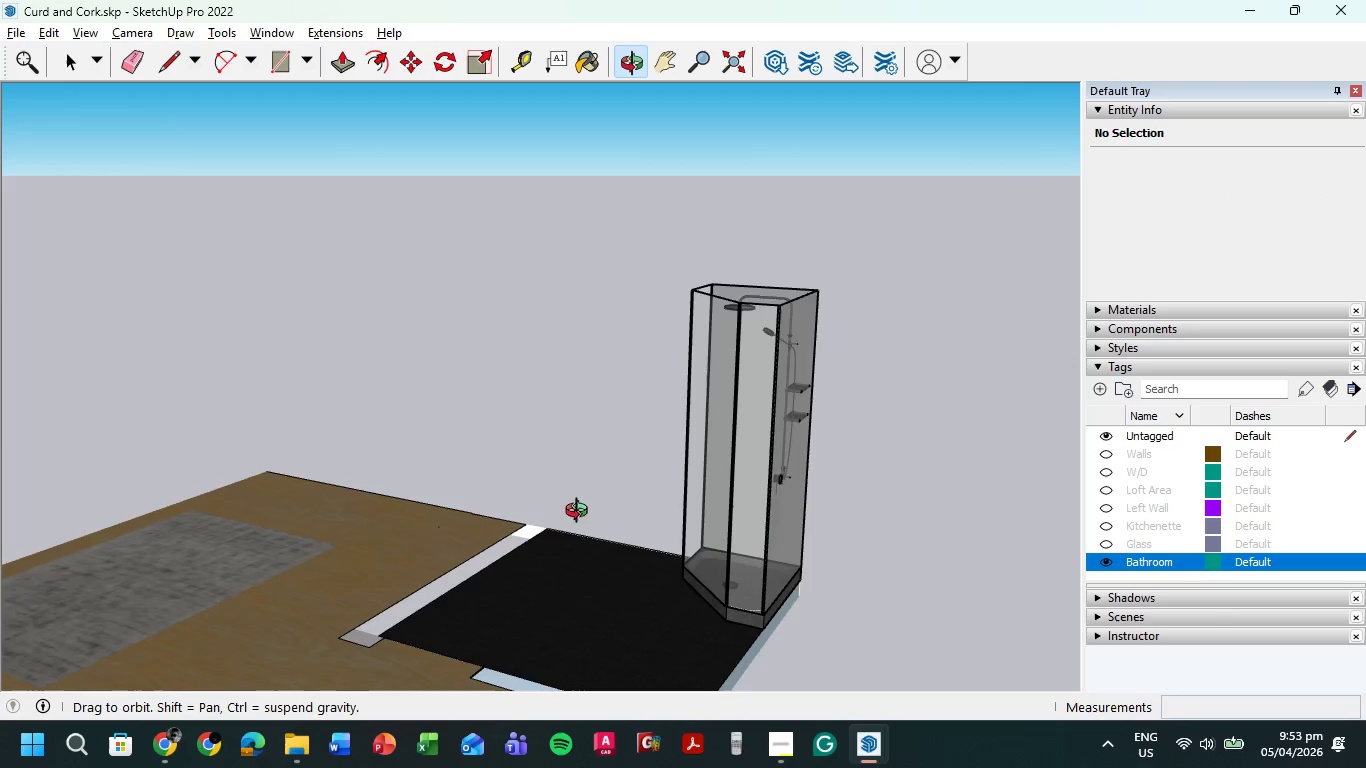 
scroll: coordinate [776, 573], scroll_direction: up, amount: 8.0
 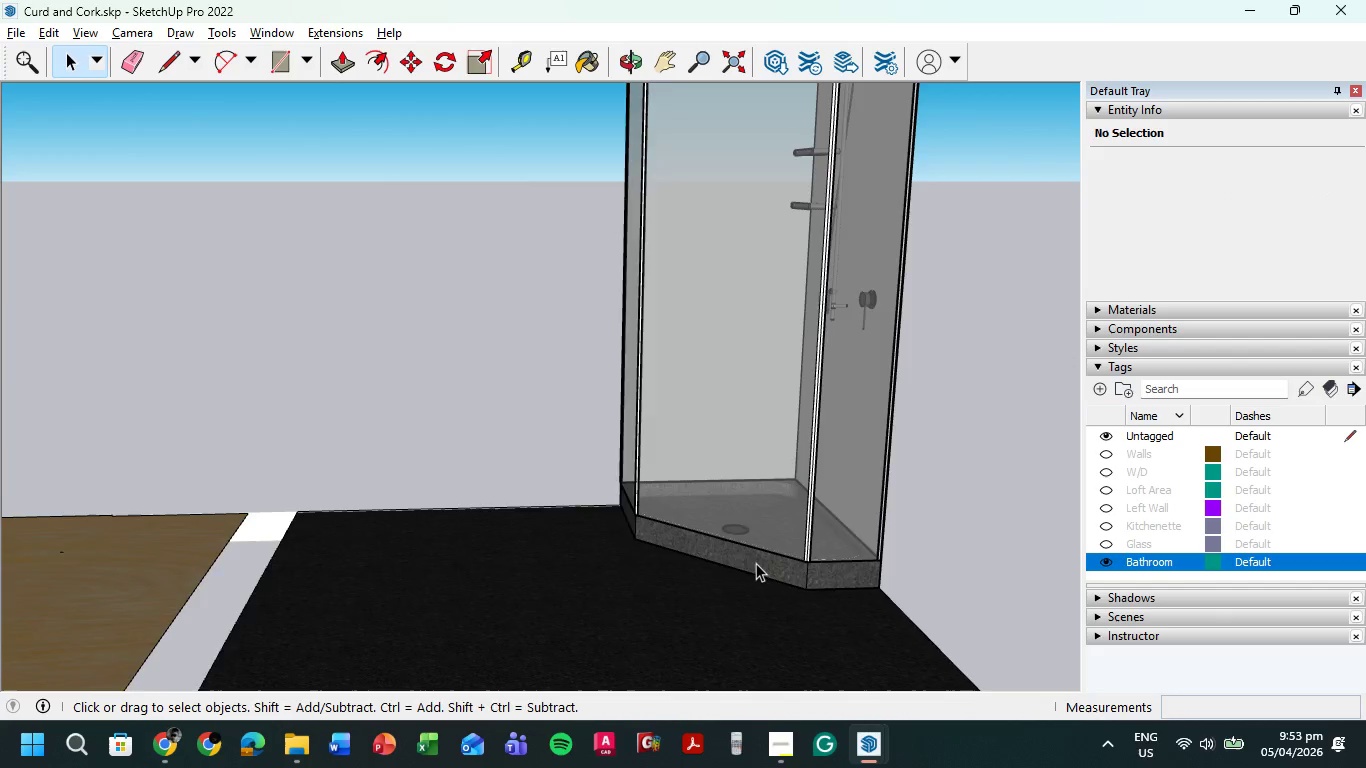 
double_click([756, 563])
 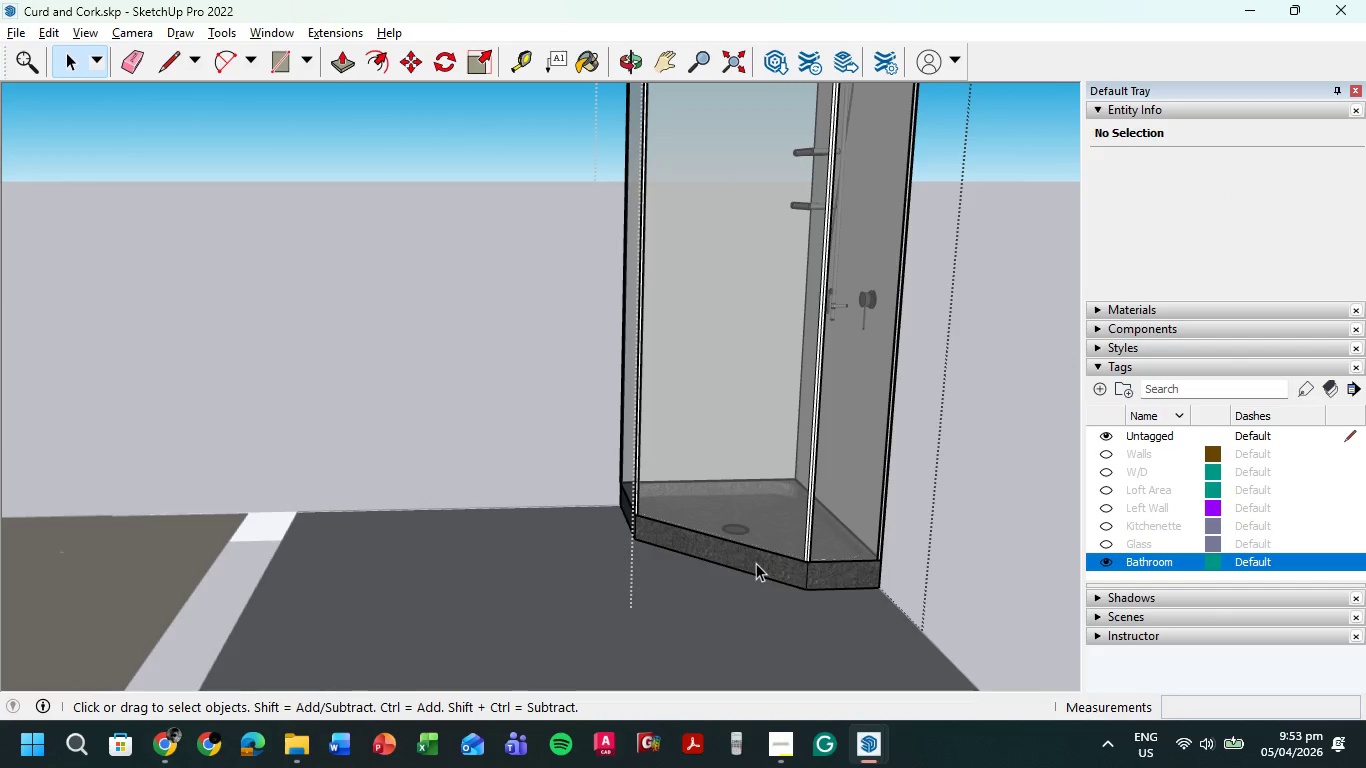 
left_click([756, 563])
 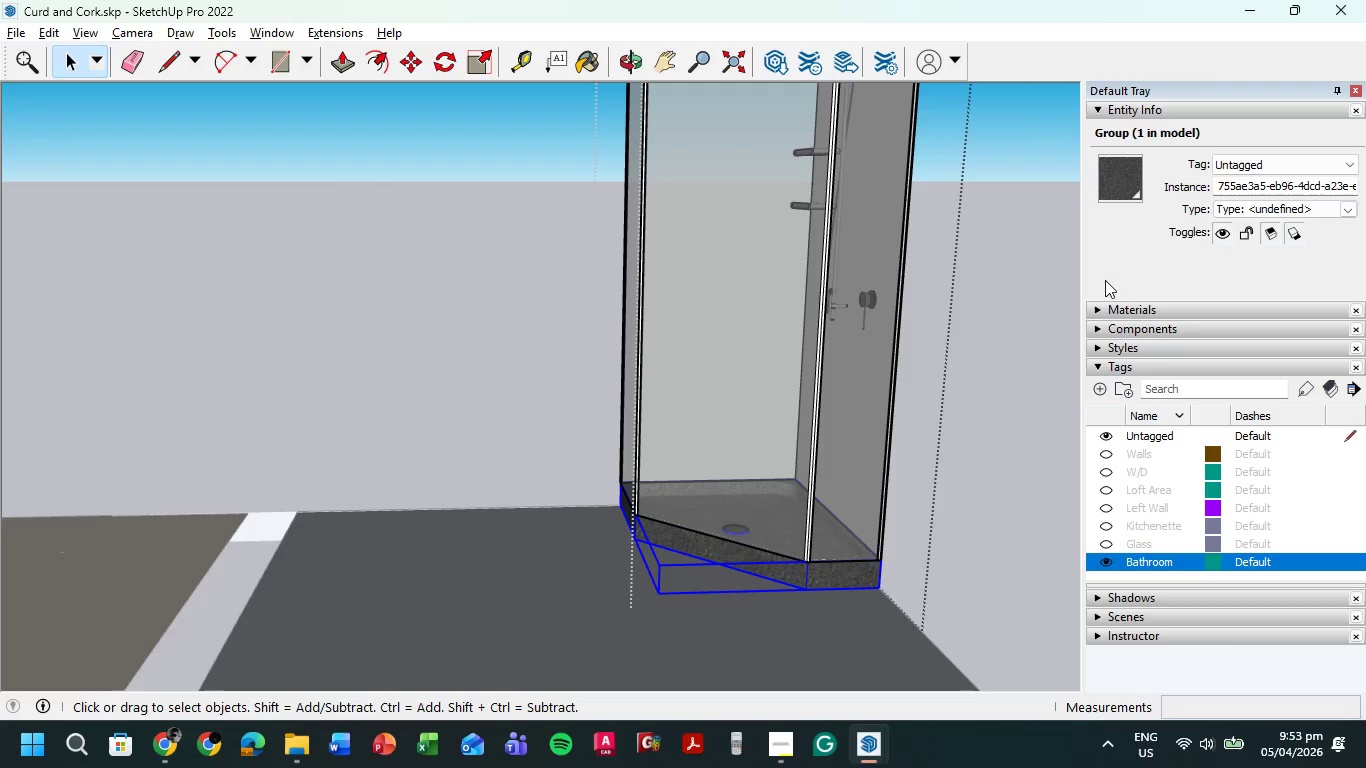 
left_click([1100, 307])
 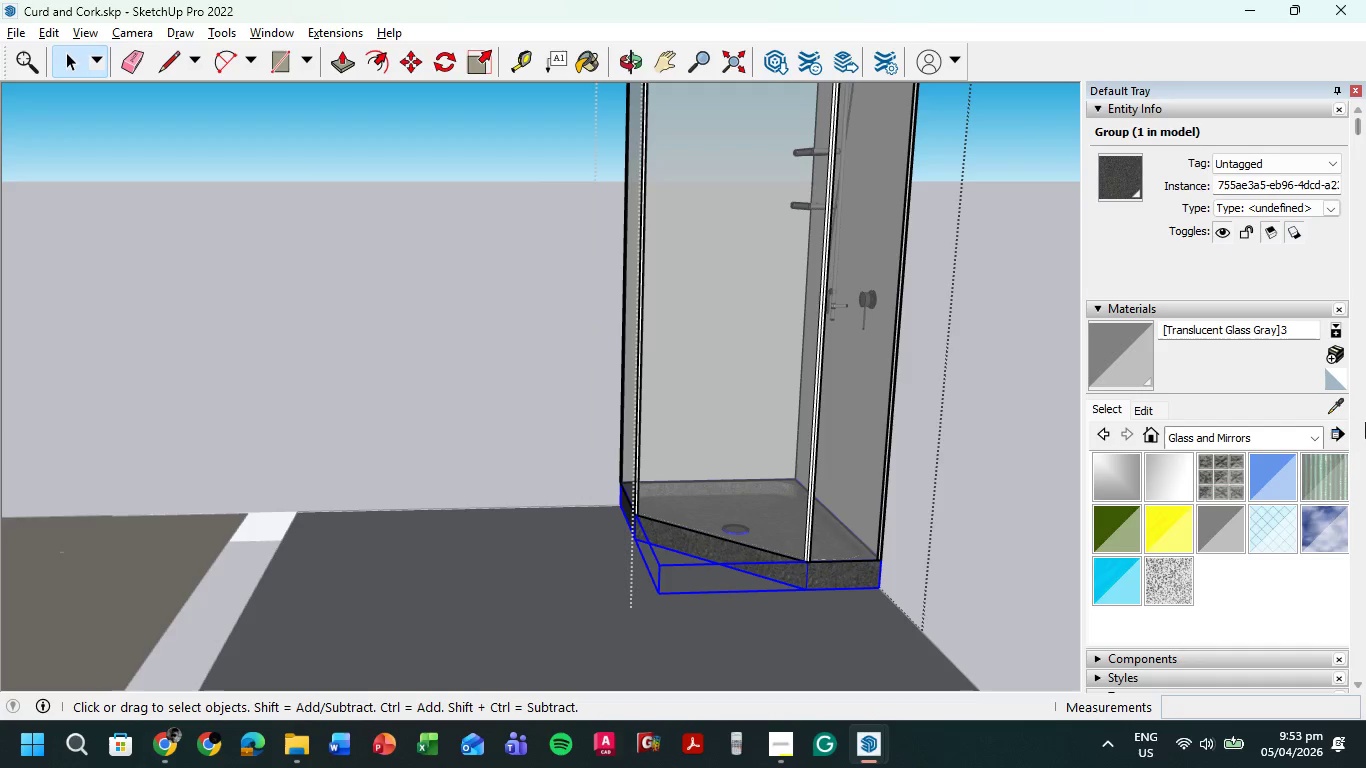 
left_click([1329, 408])
 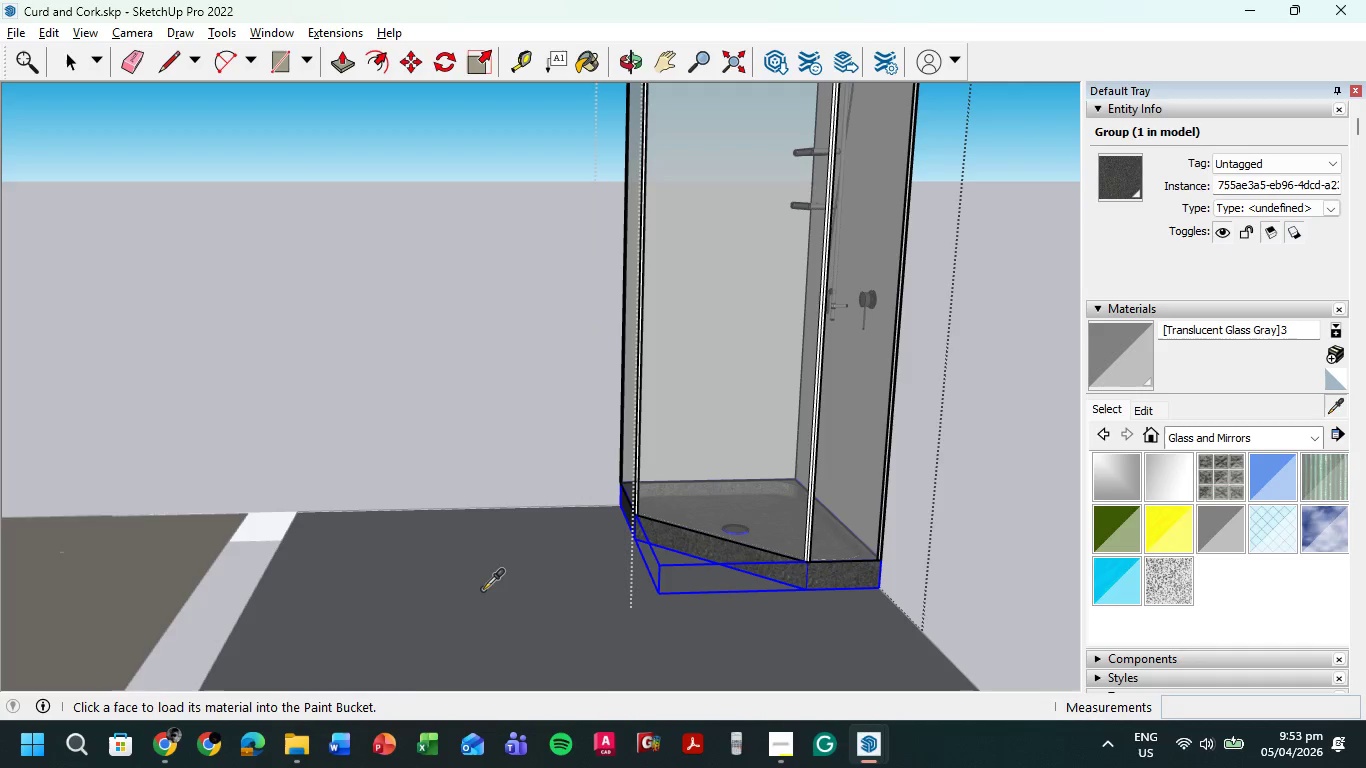 
left_click([483, 589])
 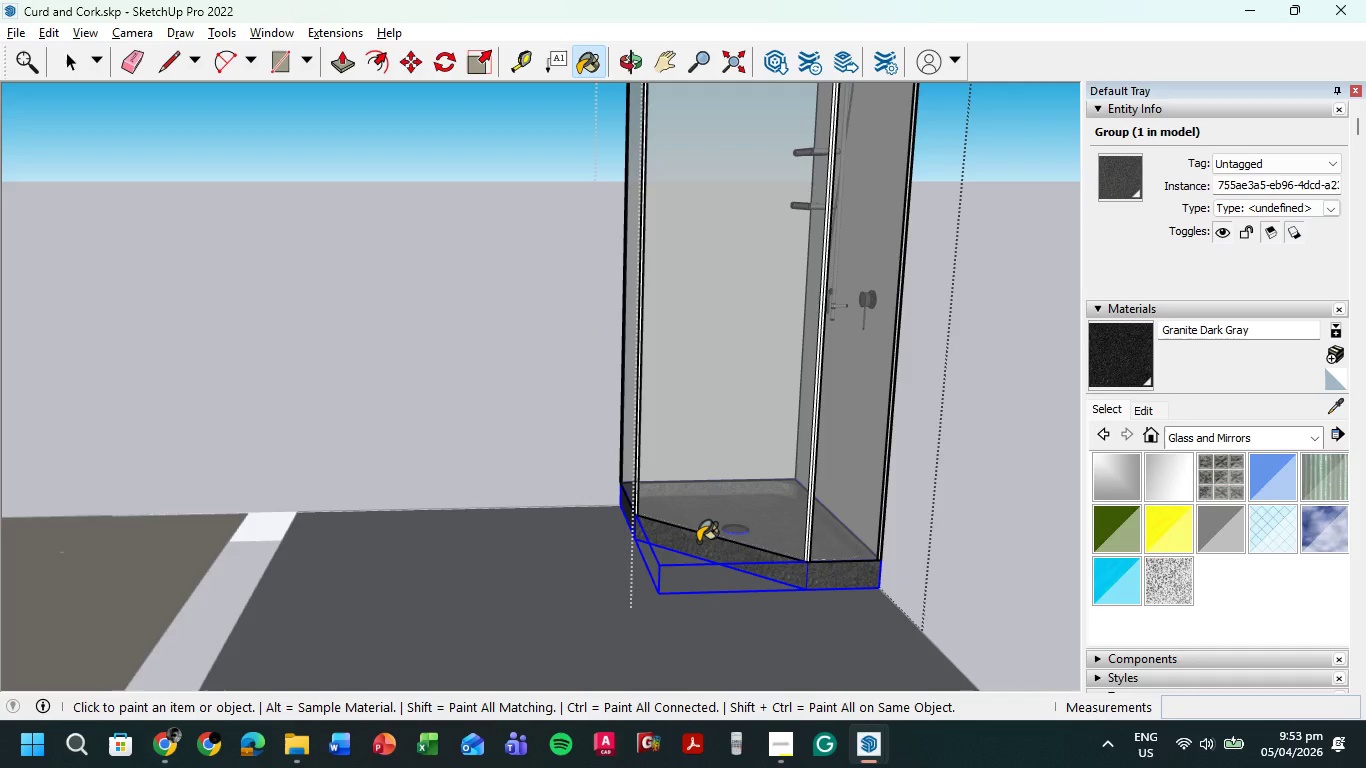 
left_click([698, 542])
 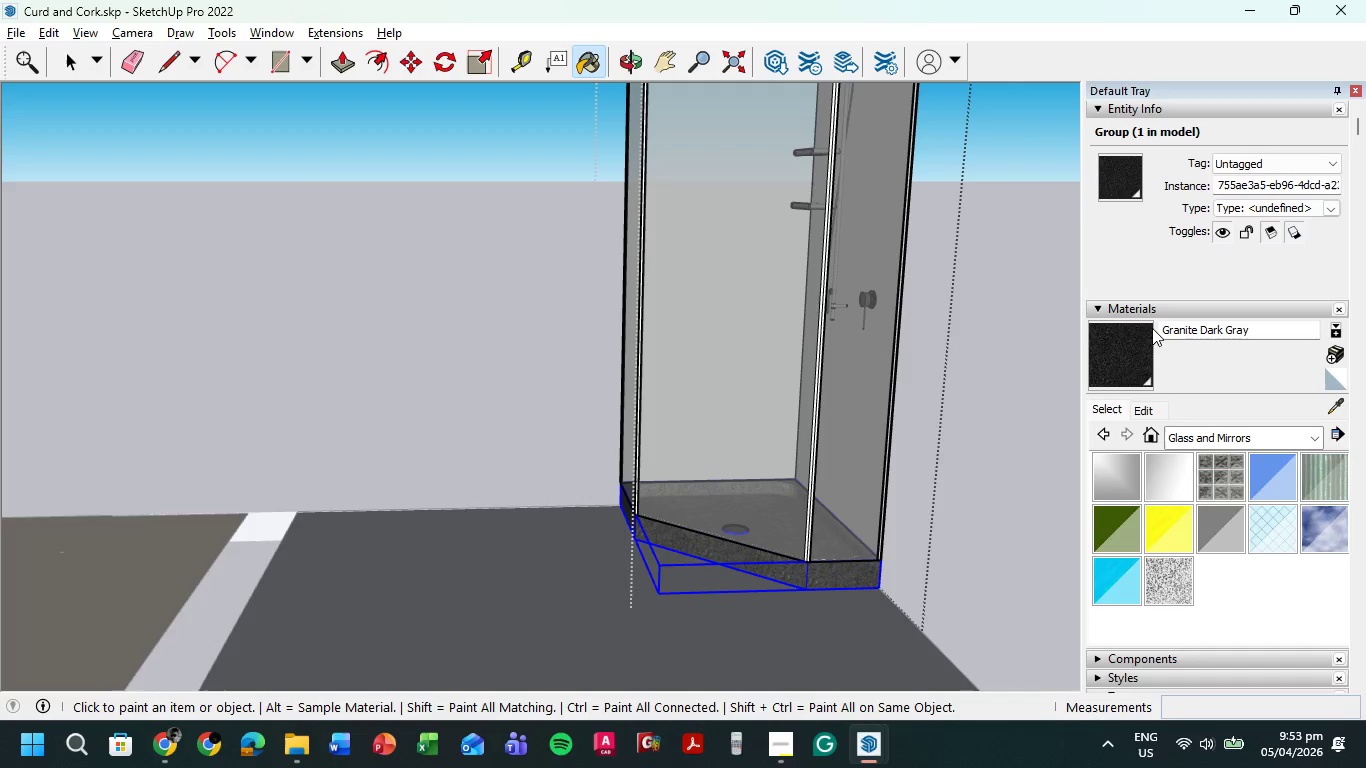 
left_click([1136, 409])
 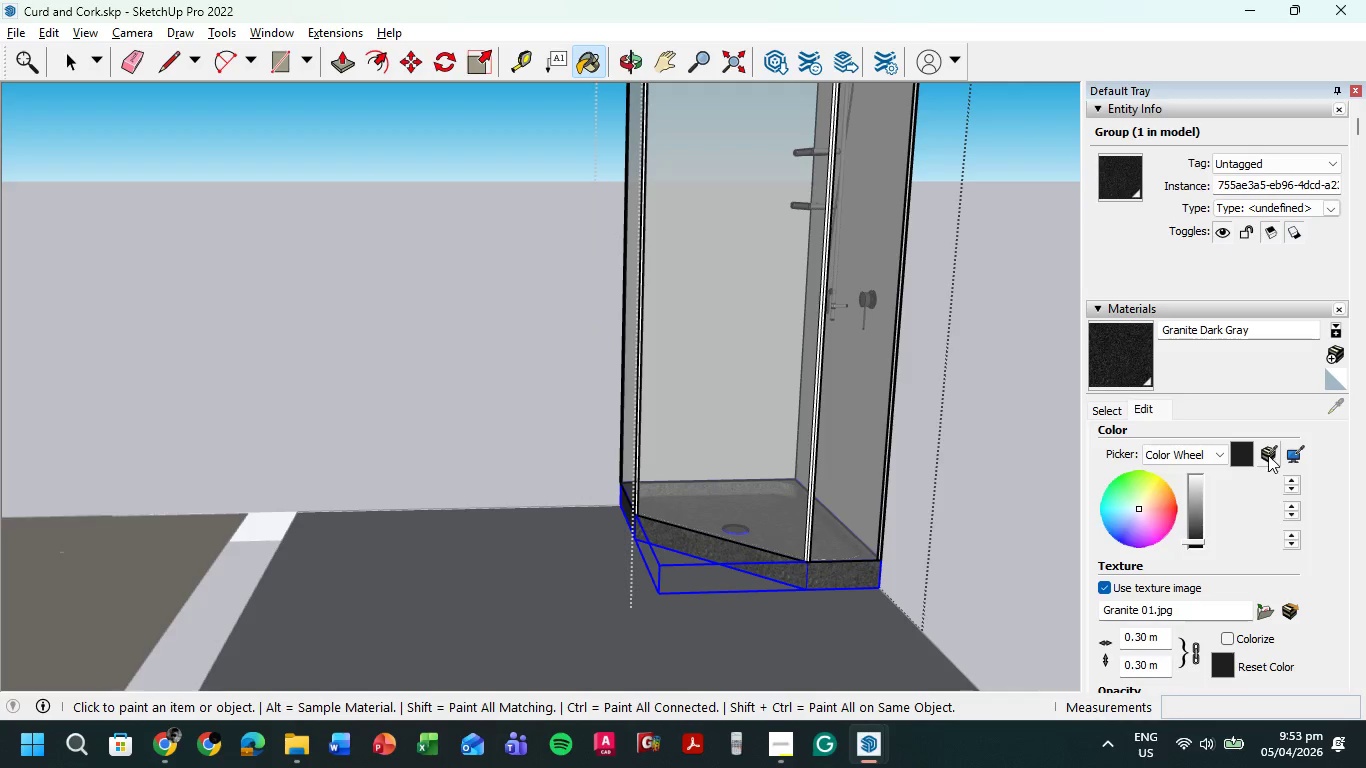 
left_click([1271, 455])
 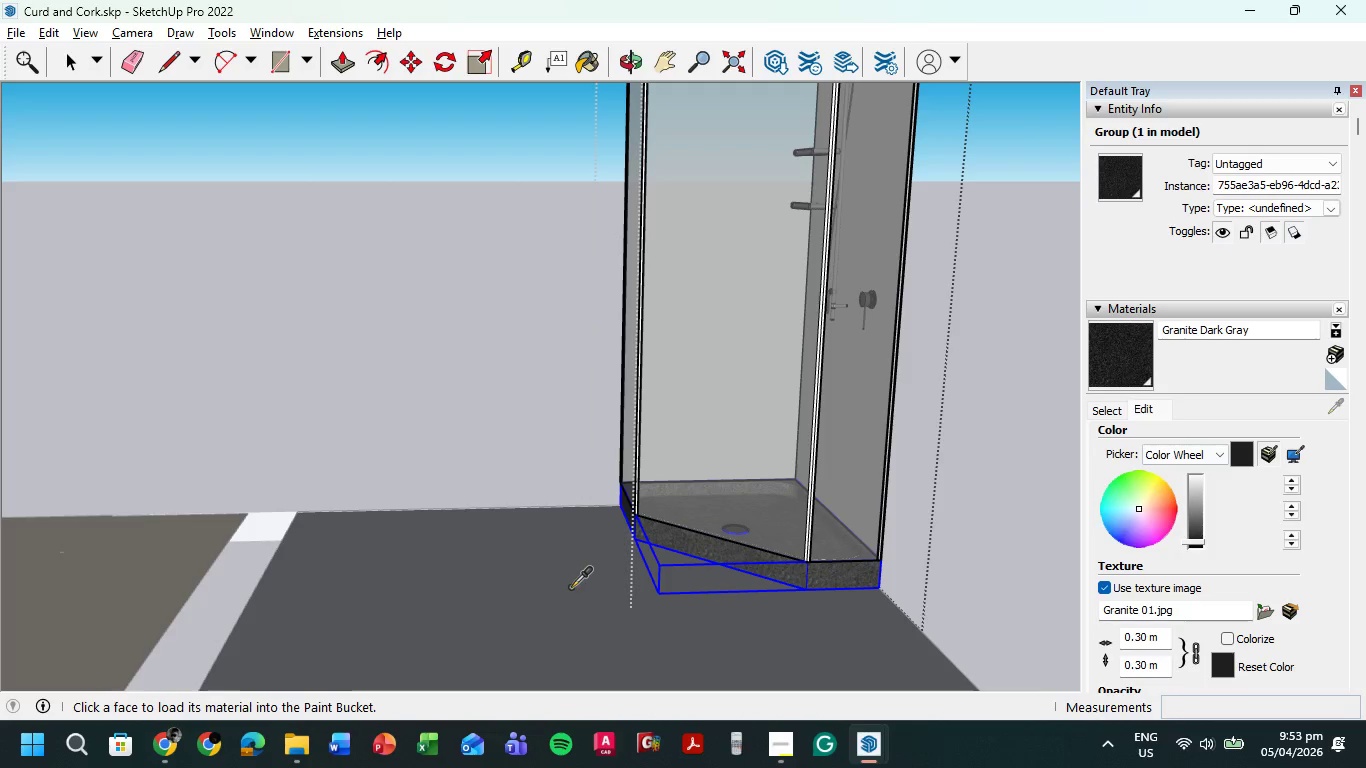 
left_click([570, 587])
 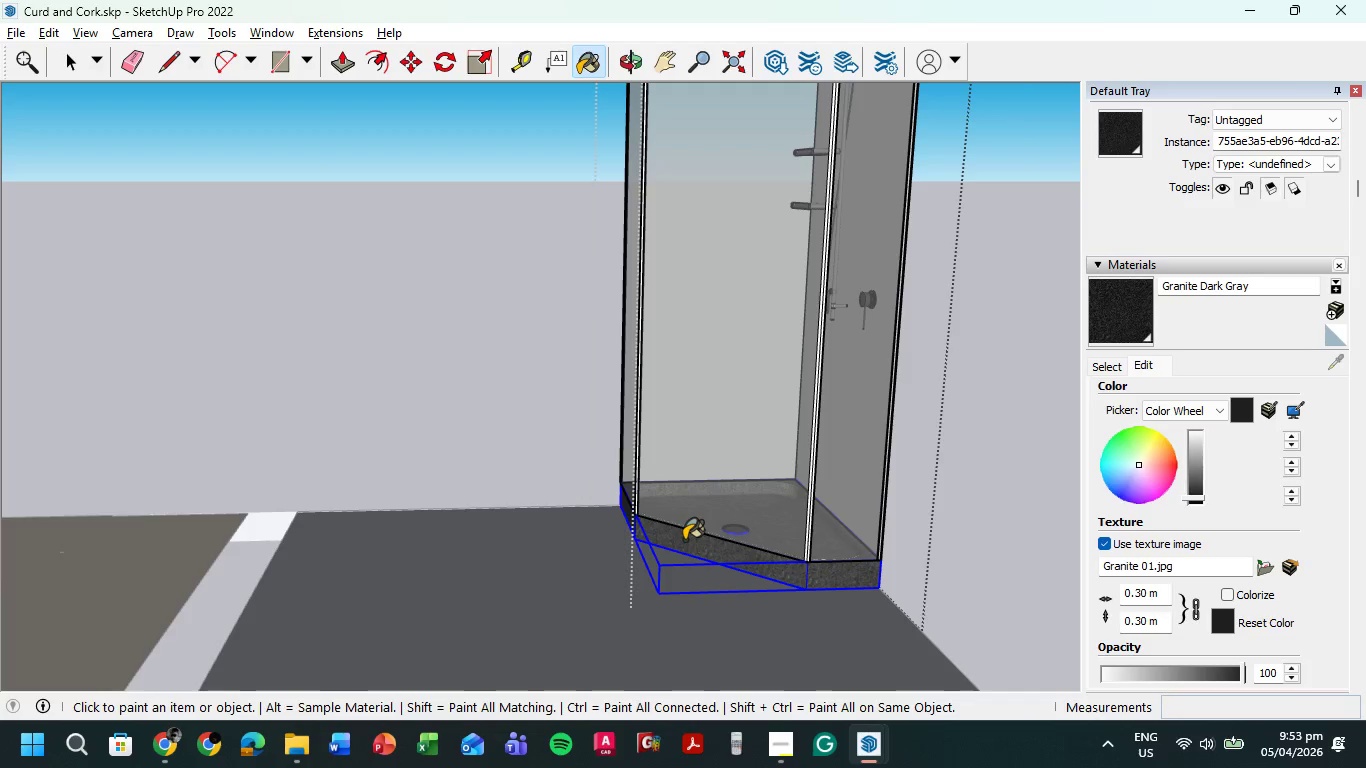 
double_click([685, 542])
 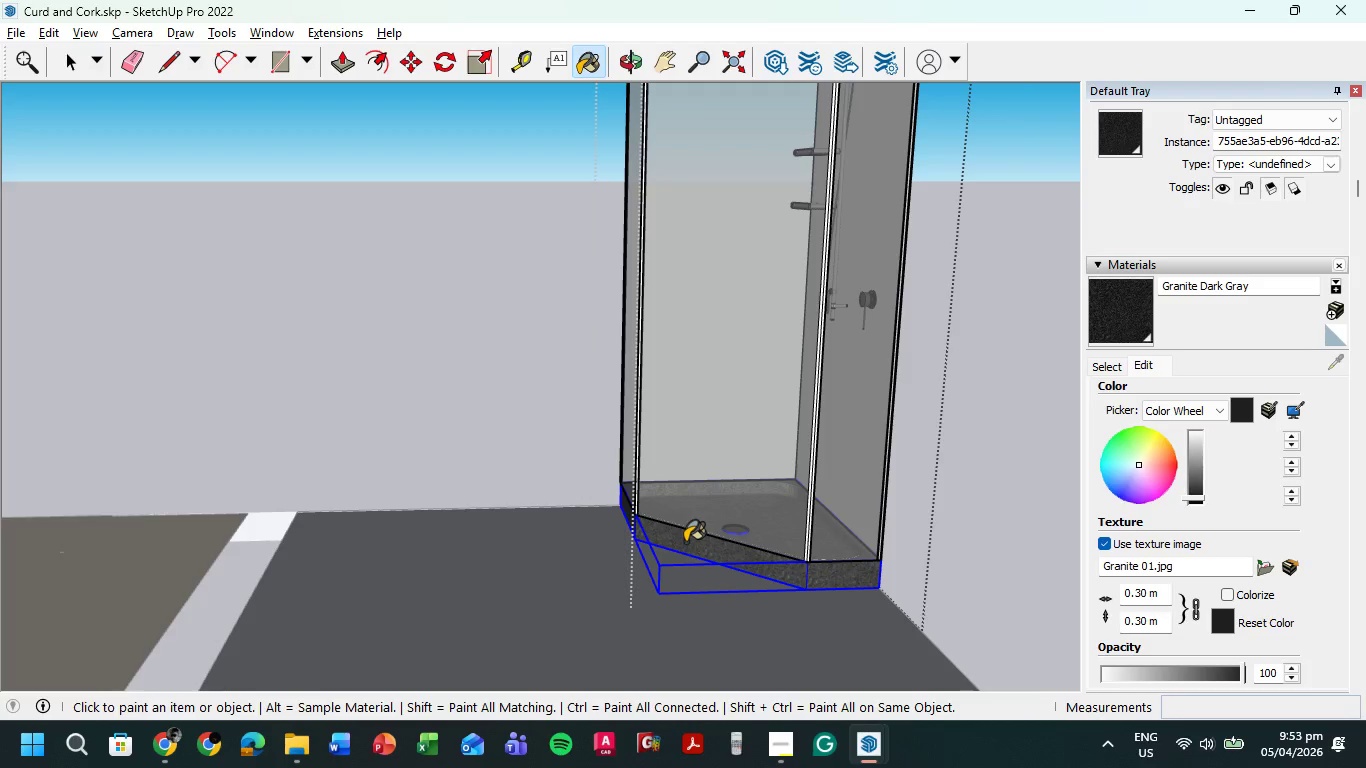 
triple_click([685, 542])
 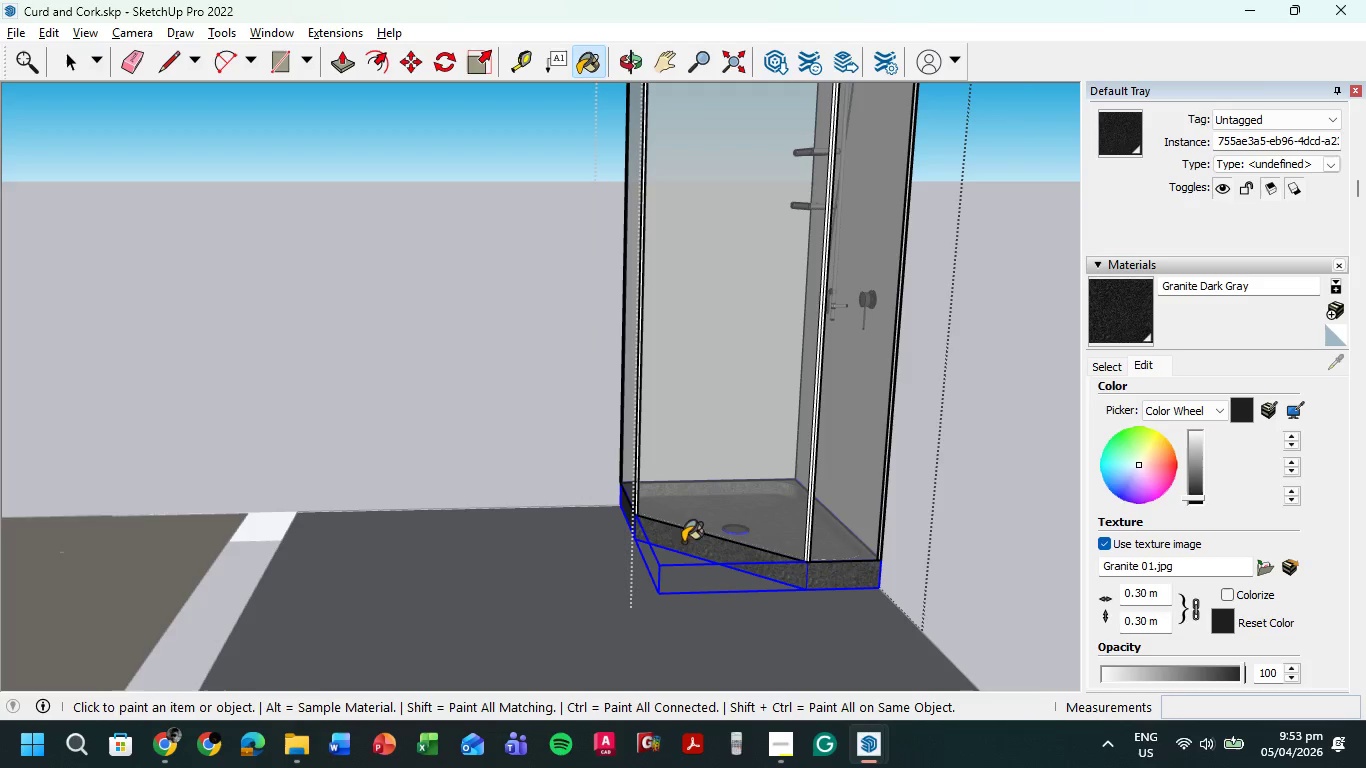 
triple_click([685, 542])
 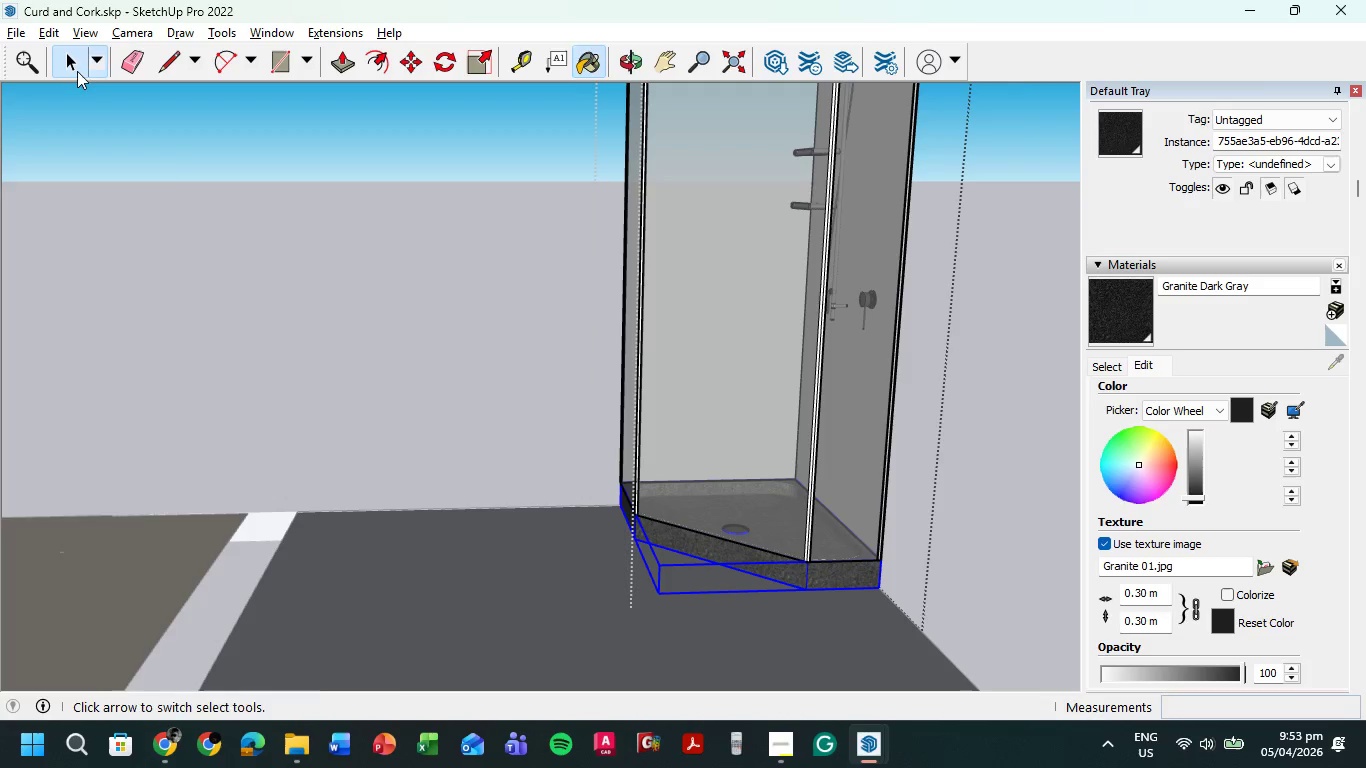 
double_click([343, 288])
 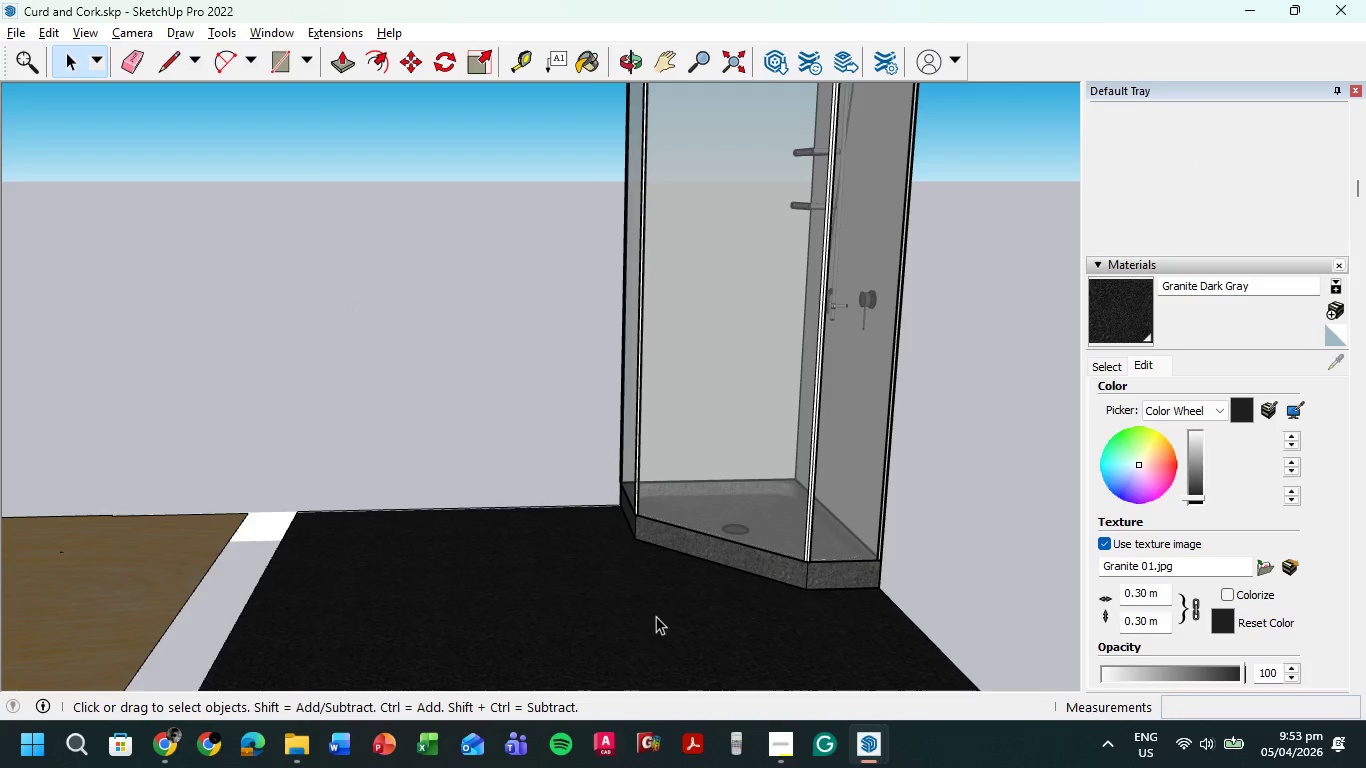 
scroll: coordinate [664, 588], scroll_direction: up, amount: 5.0
 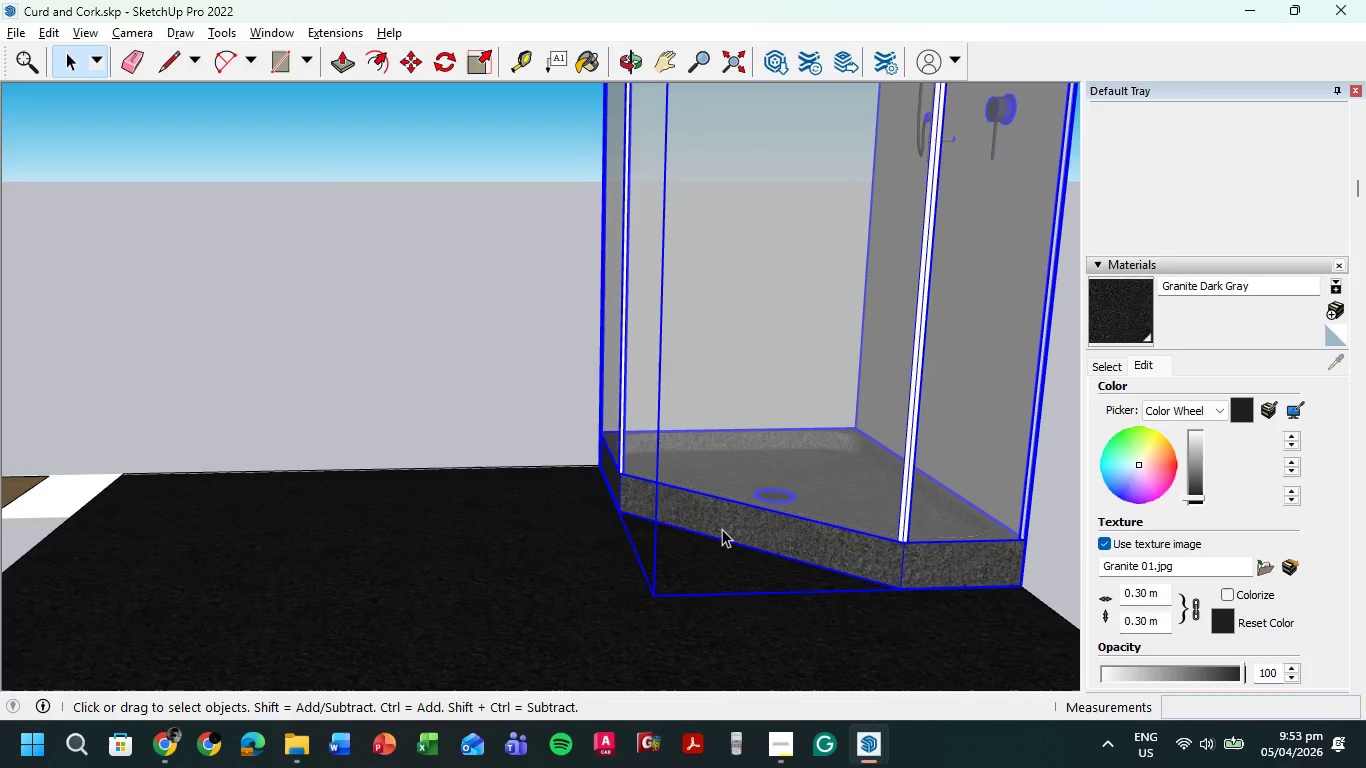 
double_click([722, 529])
 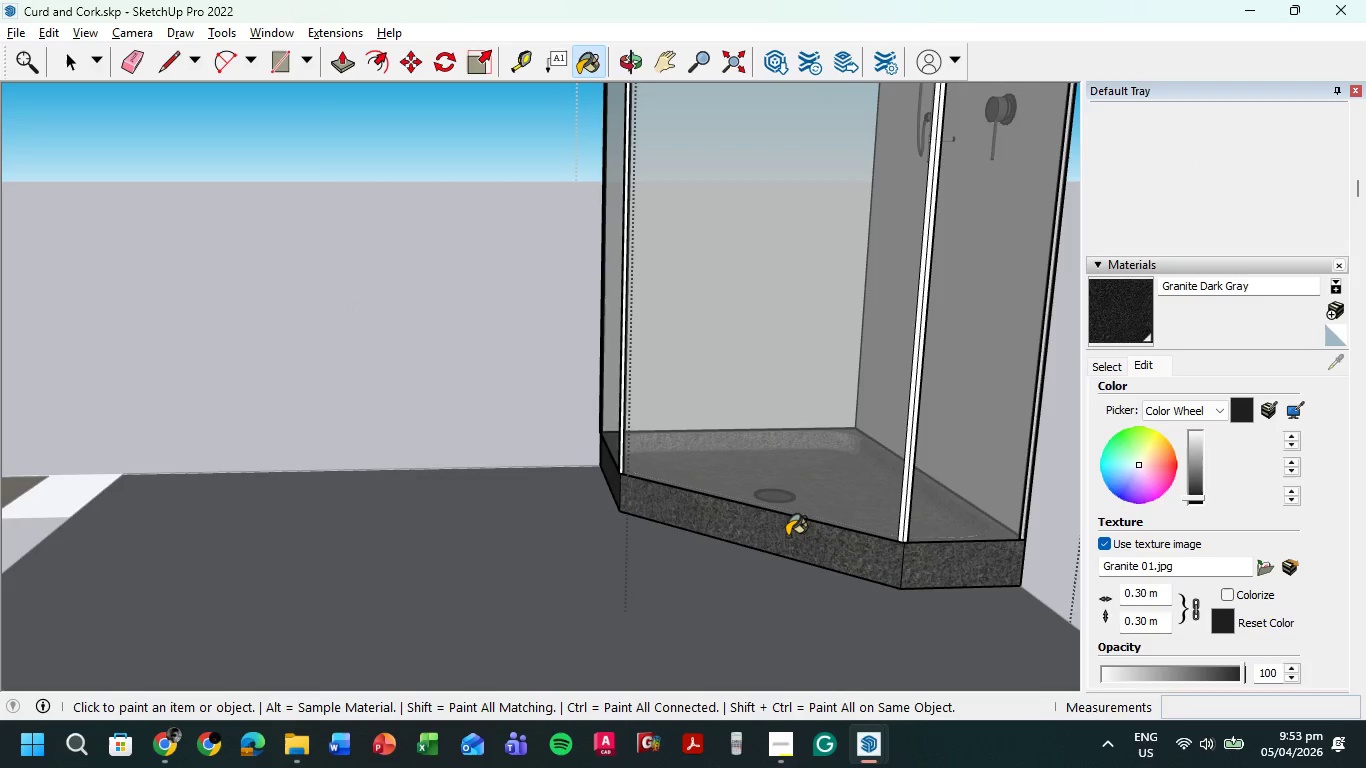 
double_click([794, 538])
 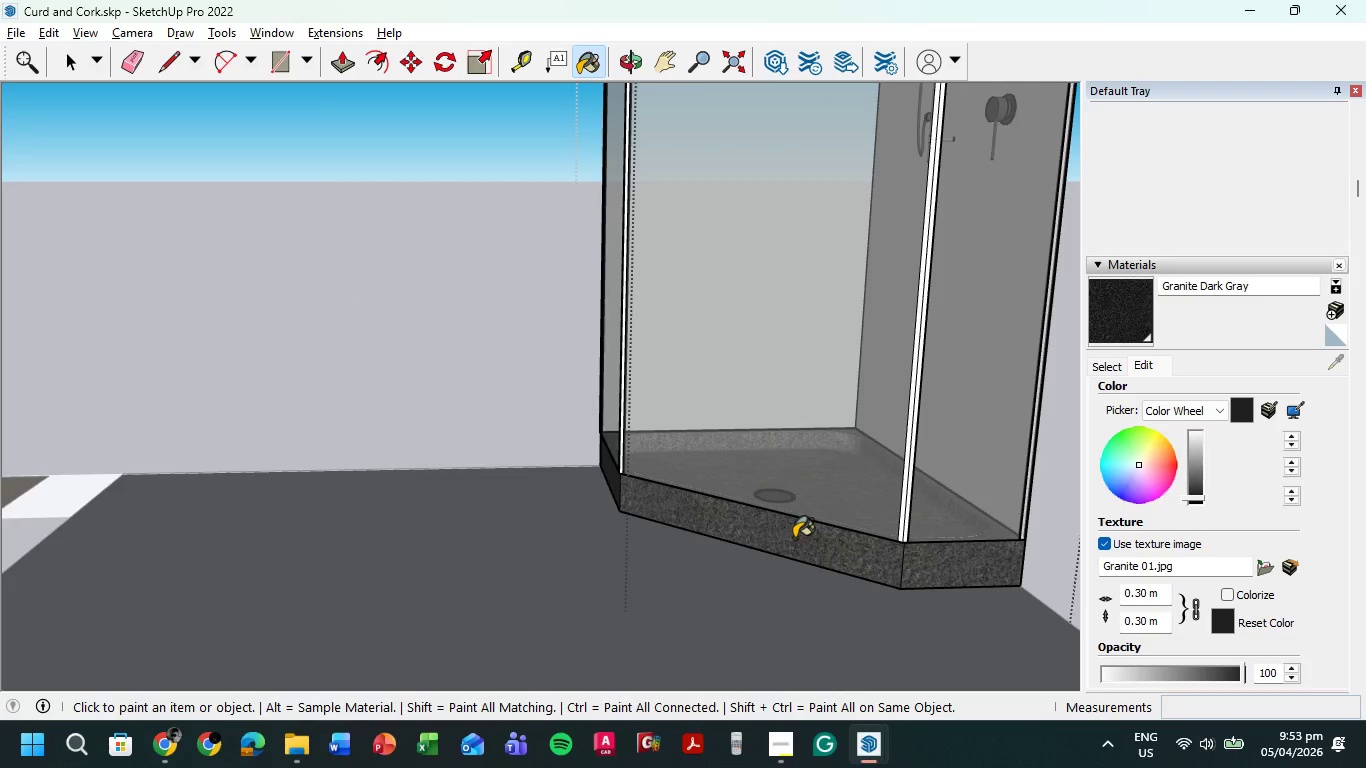 
triple_click([794, 538])
 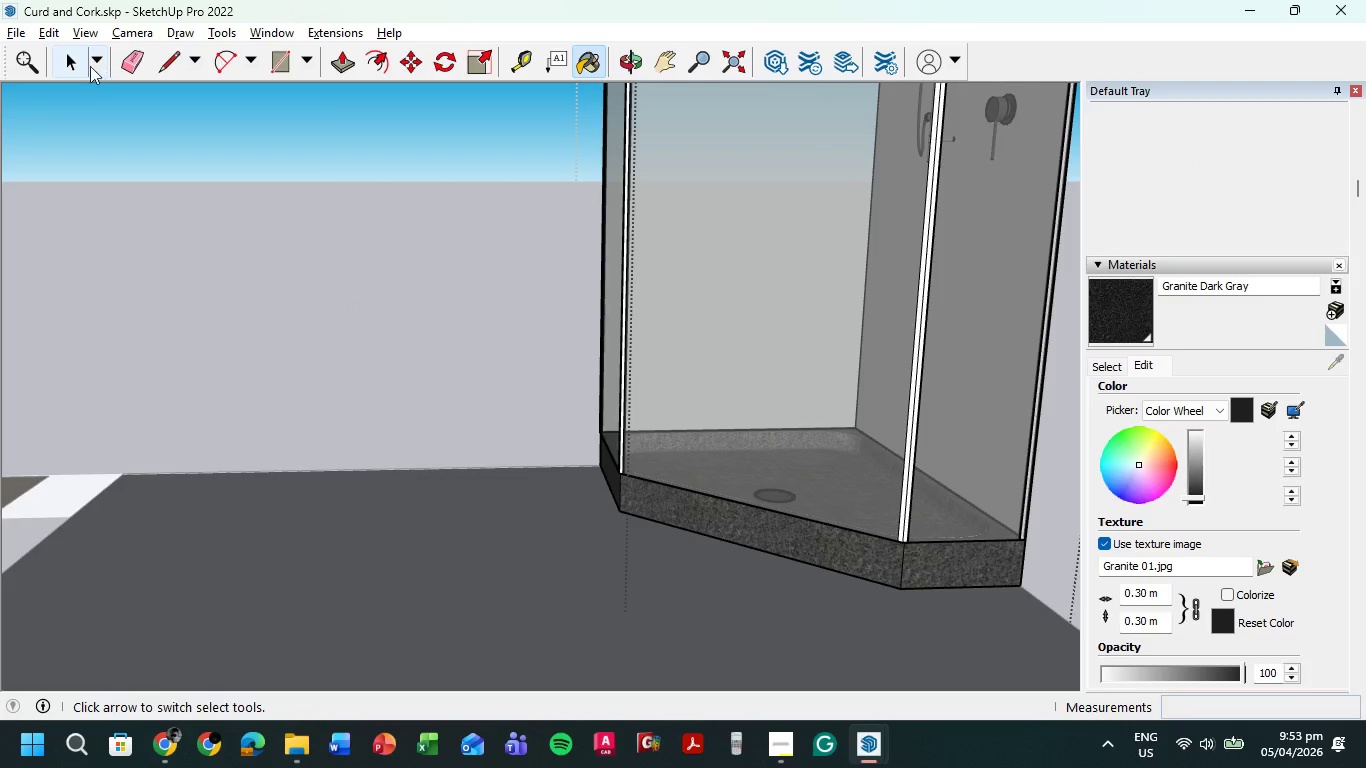 
left_click([82, 63])
 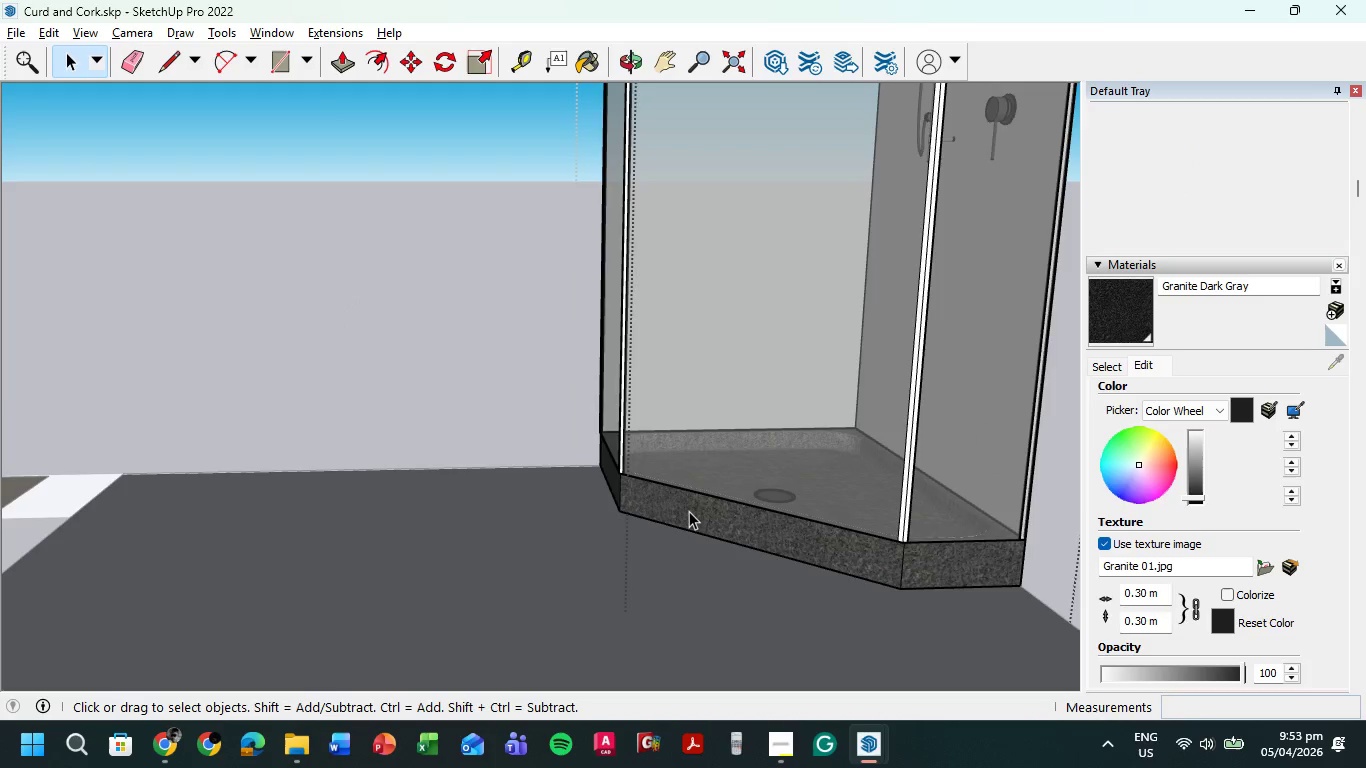 
double_click([689, 511])
 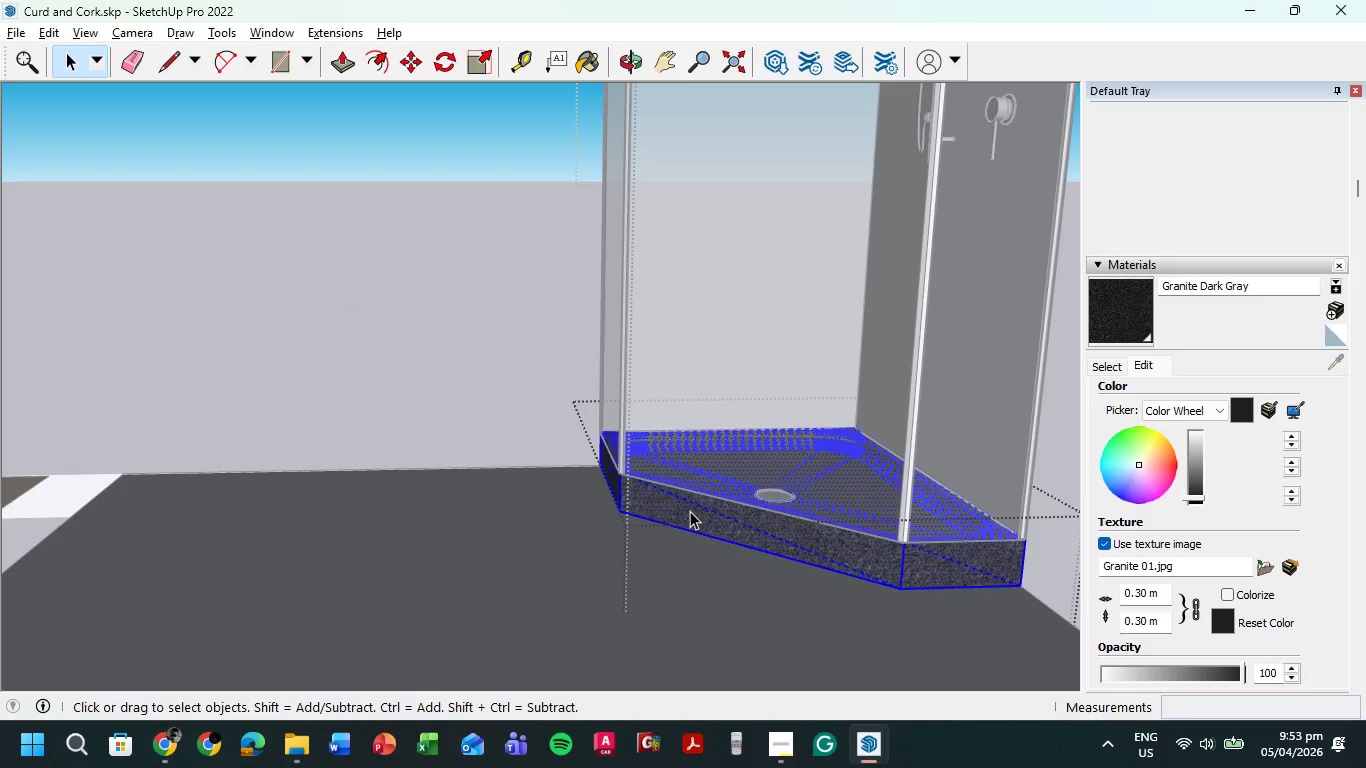 
triple_click([690, 511])
 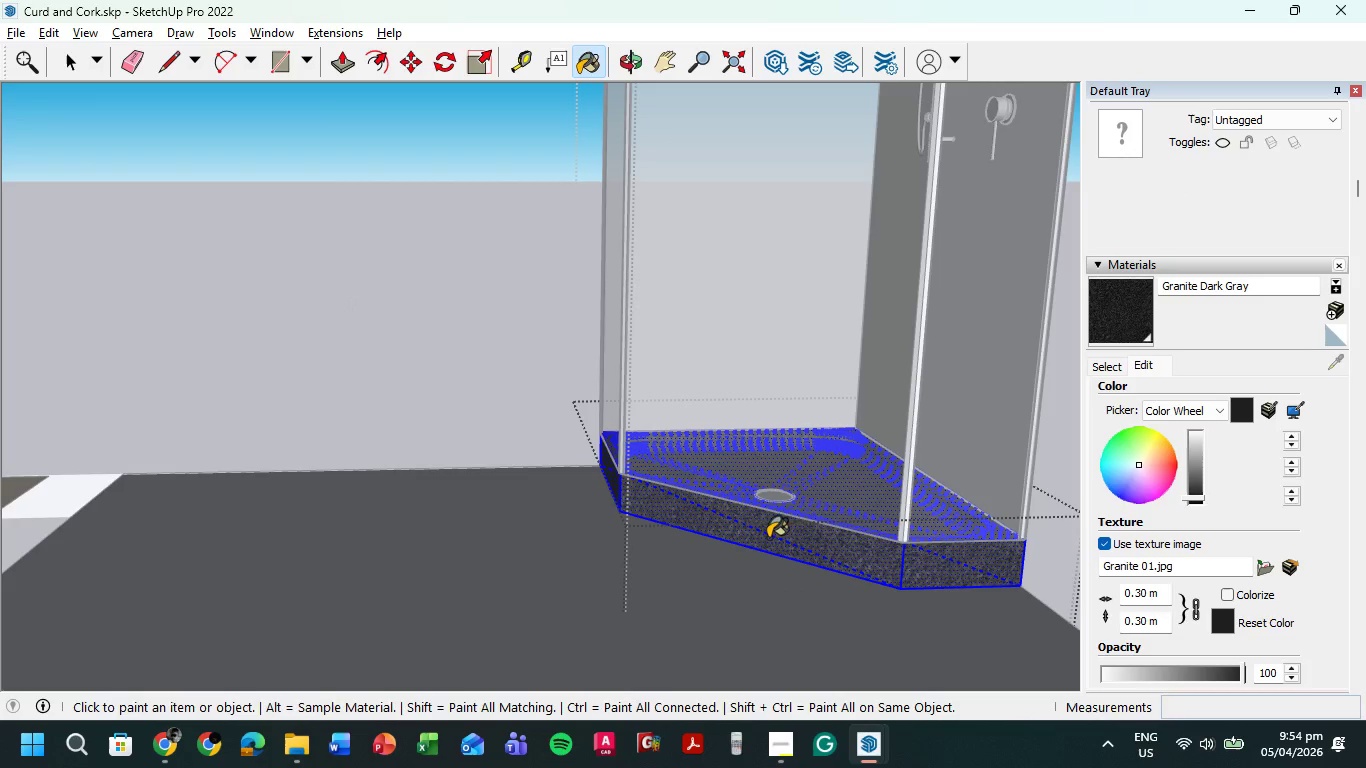 
left_click([774, 534])
 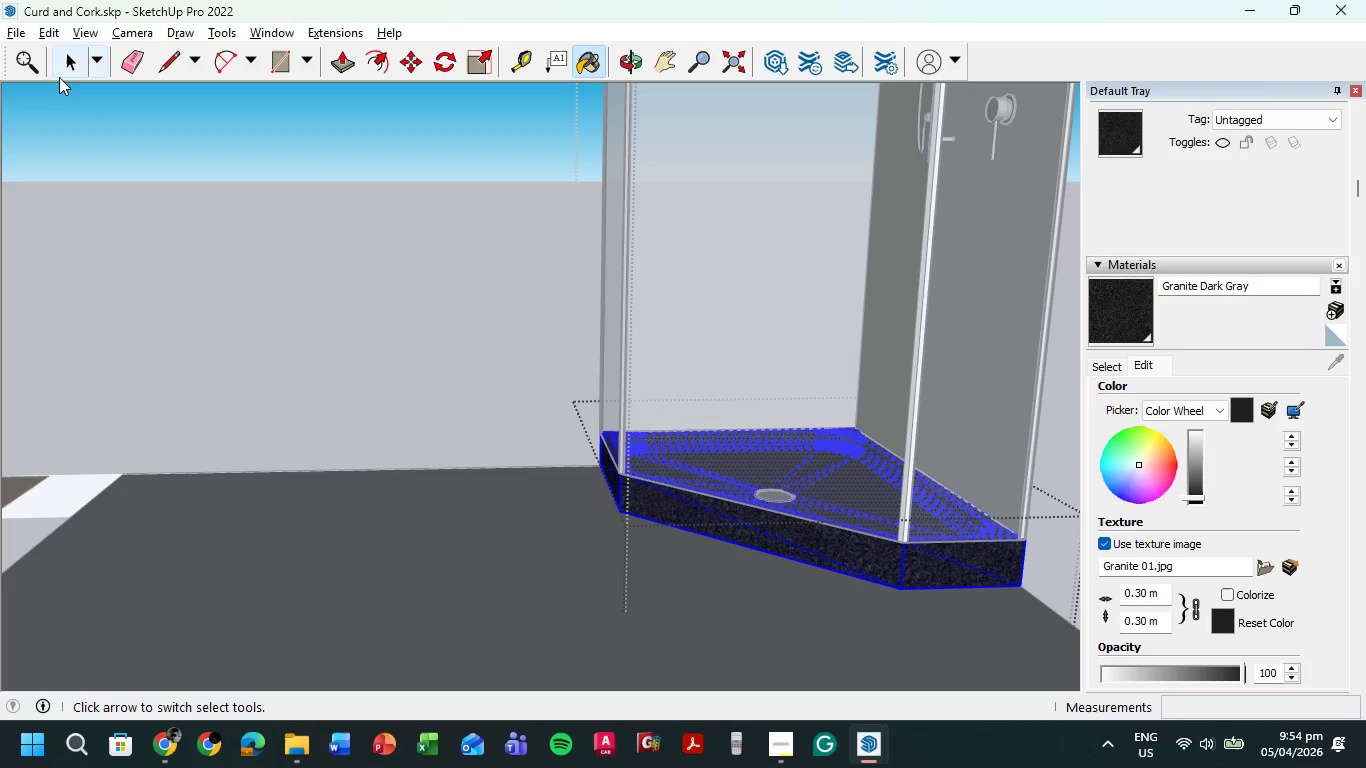 
left_click([65, 65])
 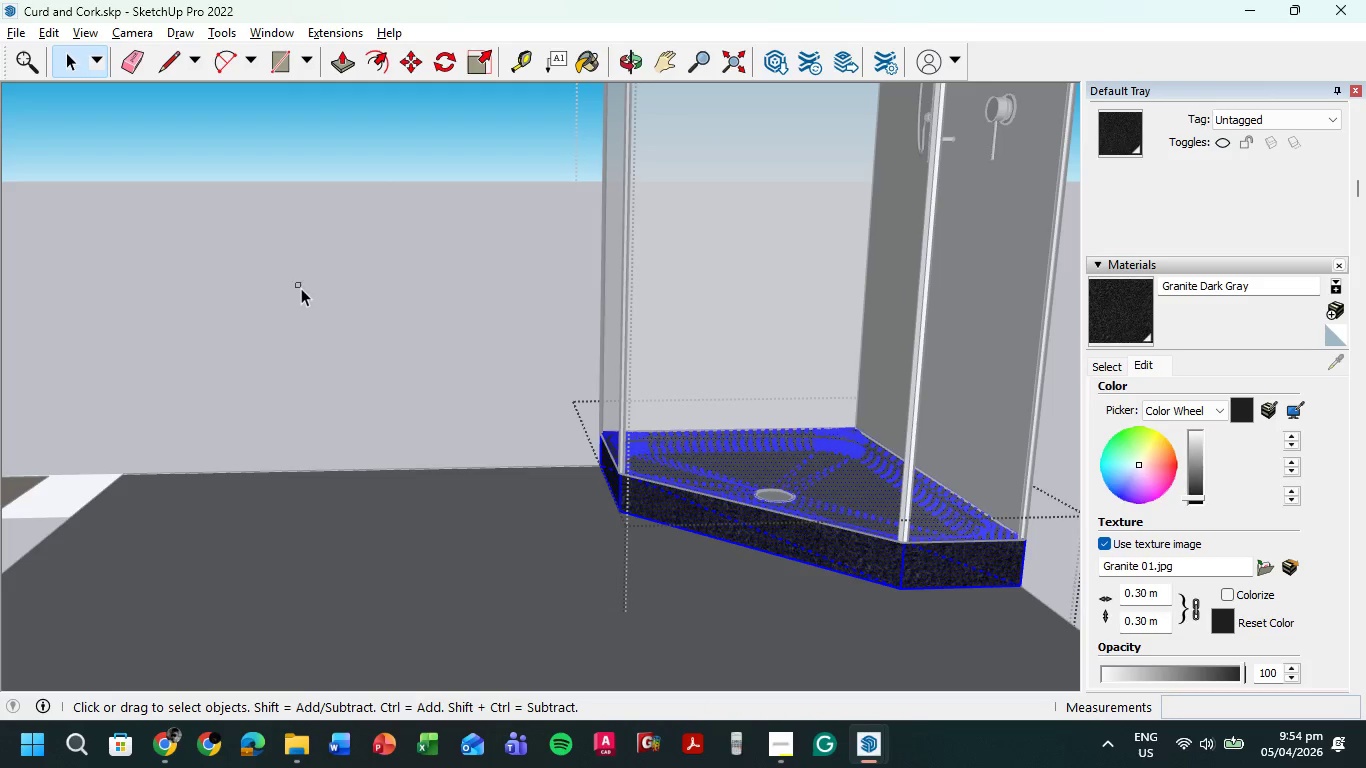 
left_click_drag(start_coordinate=[296, 283], to_coordinate=[301, 288])
 